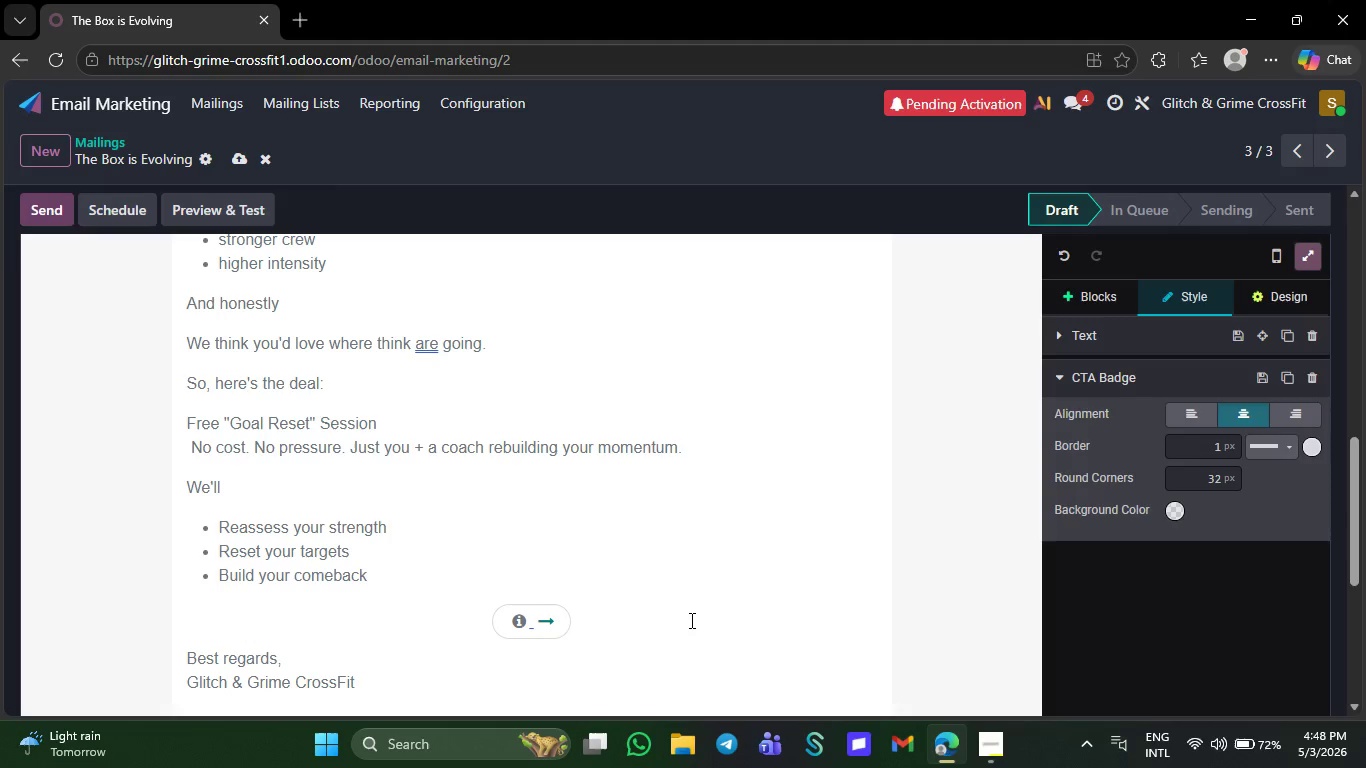 
key(Backspace)
 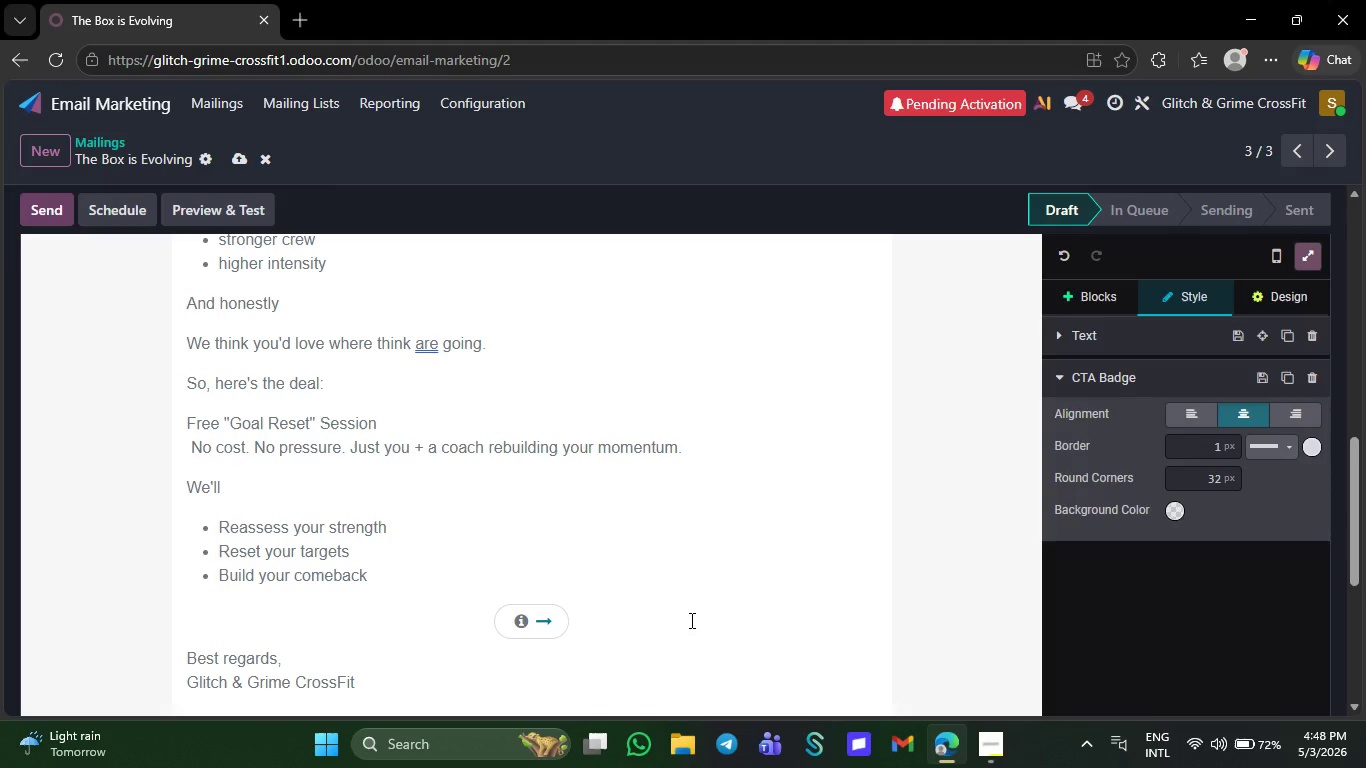 
key(Space)
 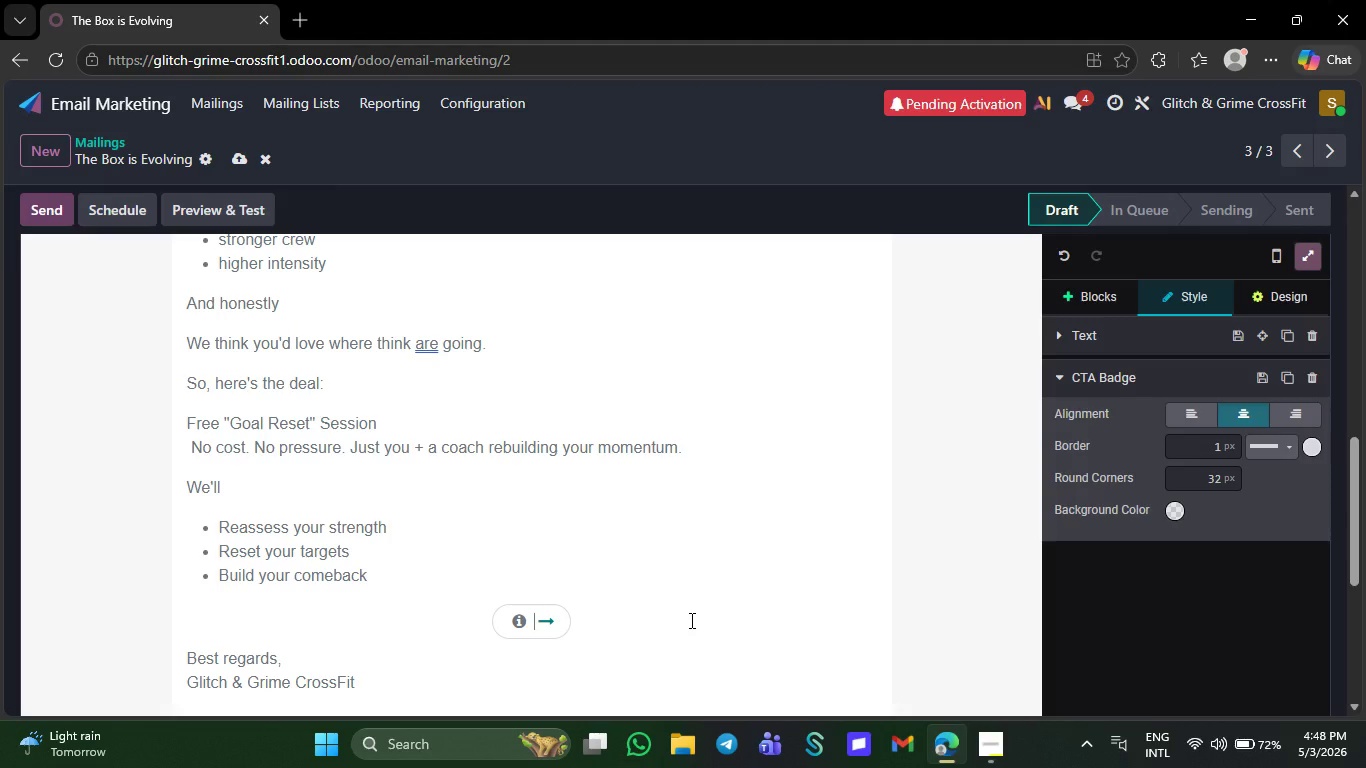 
type(Book Your Goal Re)
 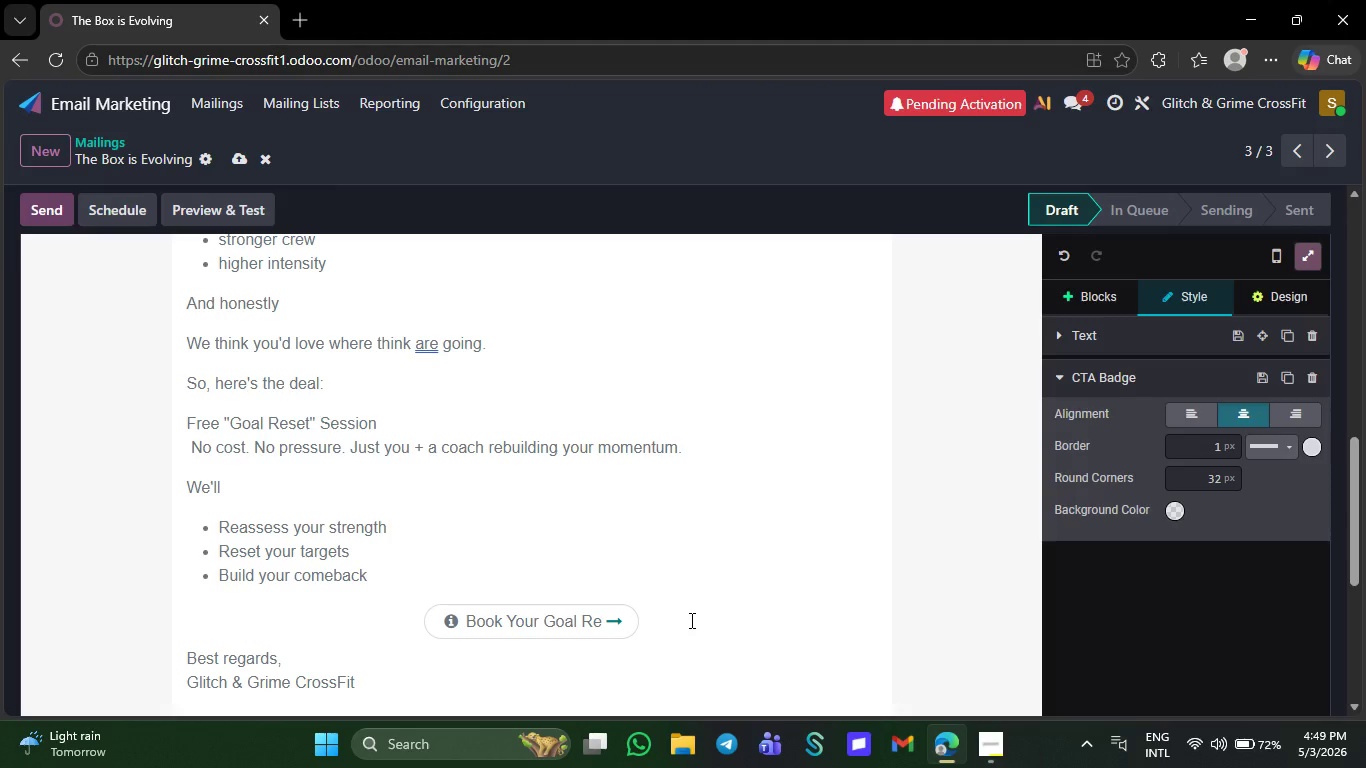 
type(st)
 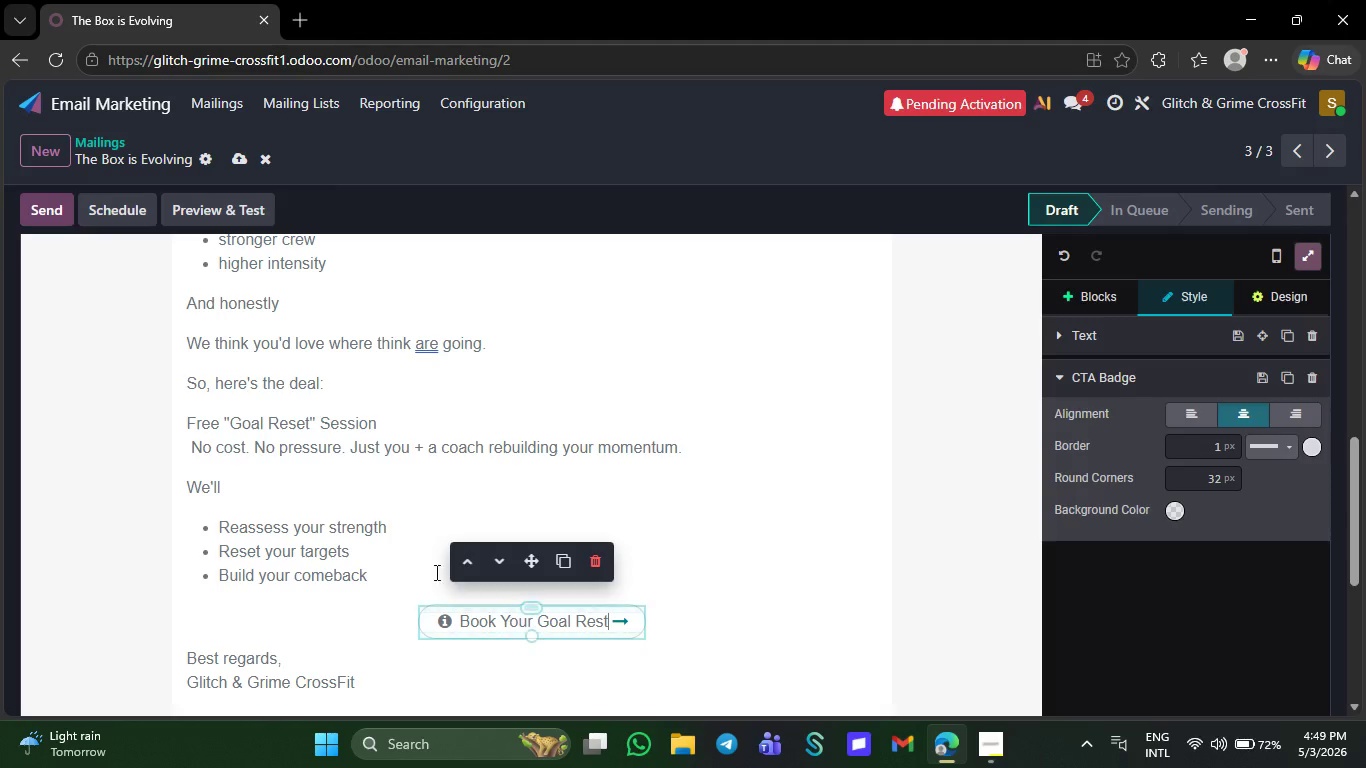 
wait(7.27)
 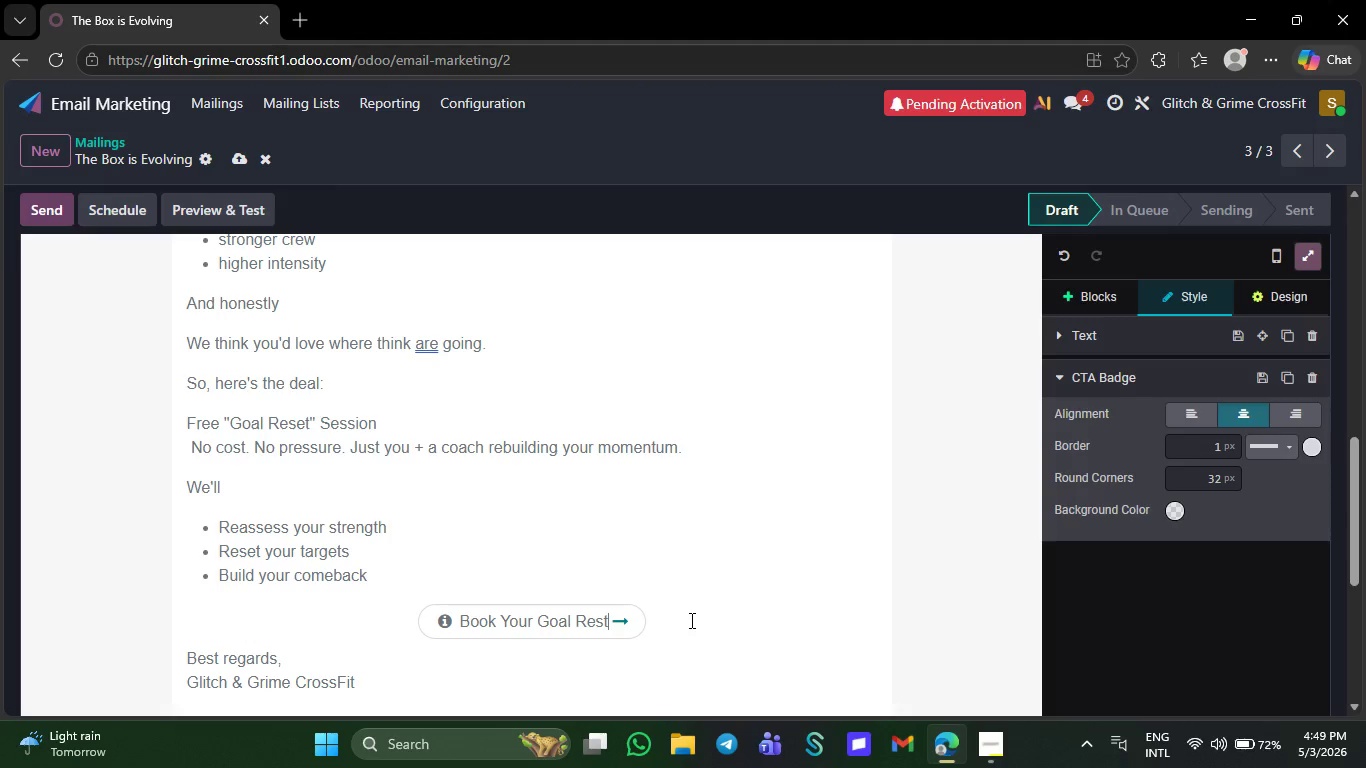 
left_click([430, 619])
 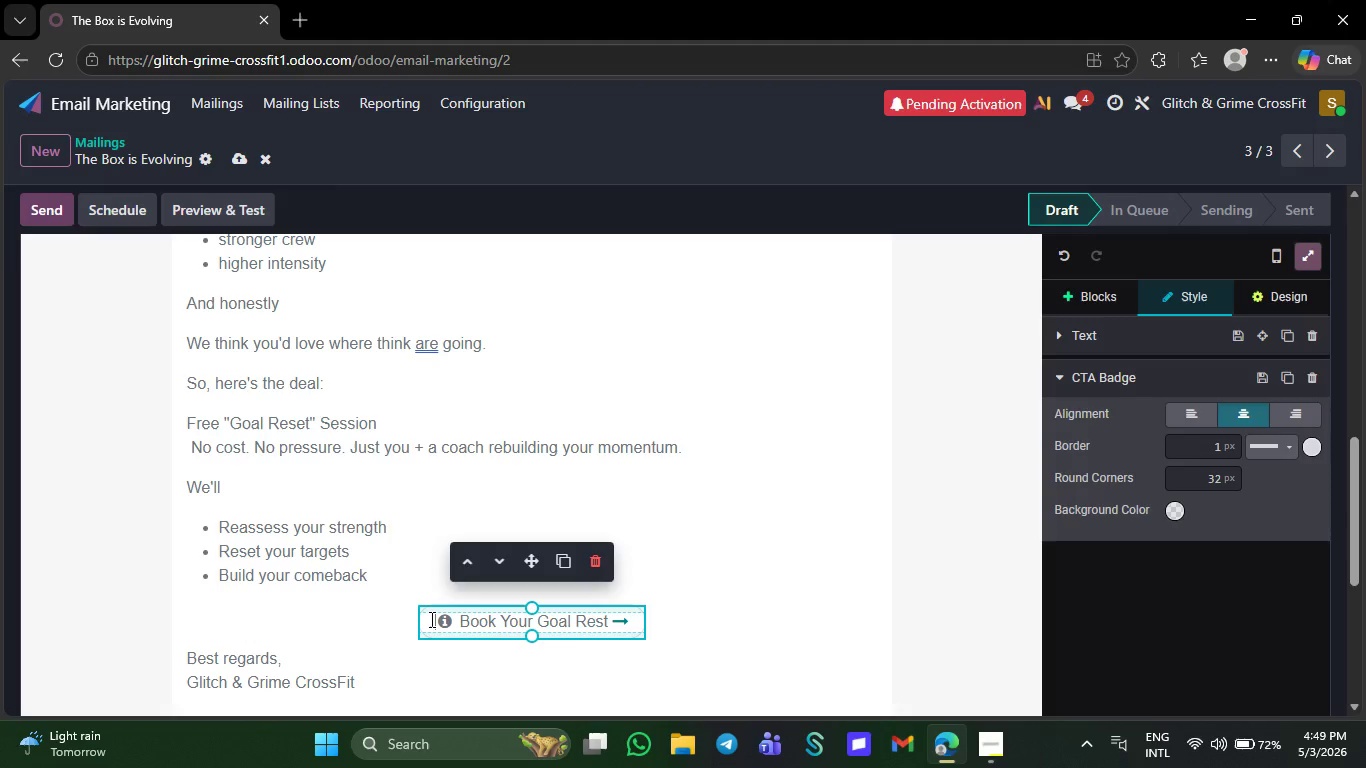 
left_click_drag(start_coordinate=[430, 619], to_coordinate=[645, 620])
 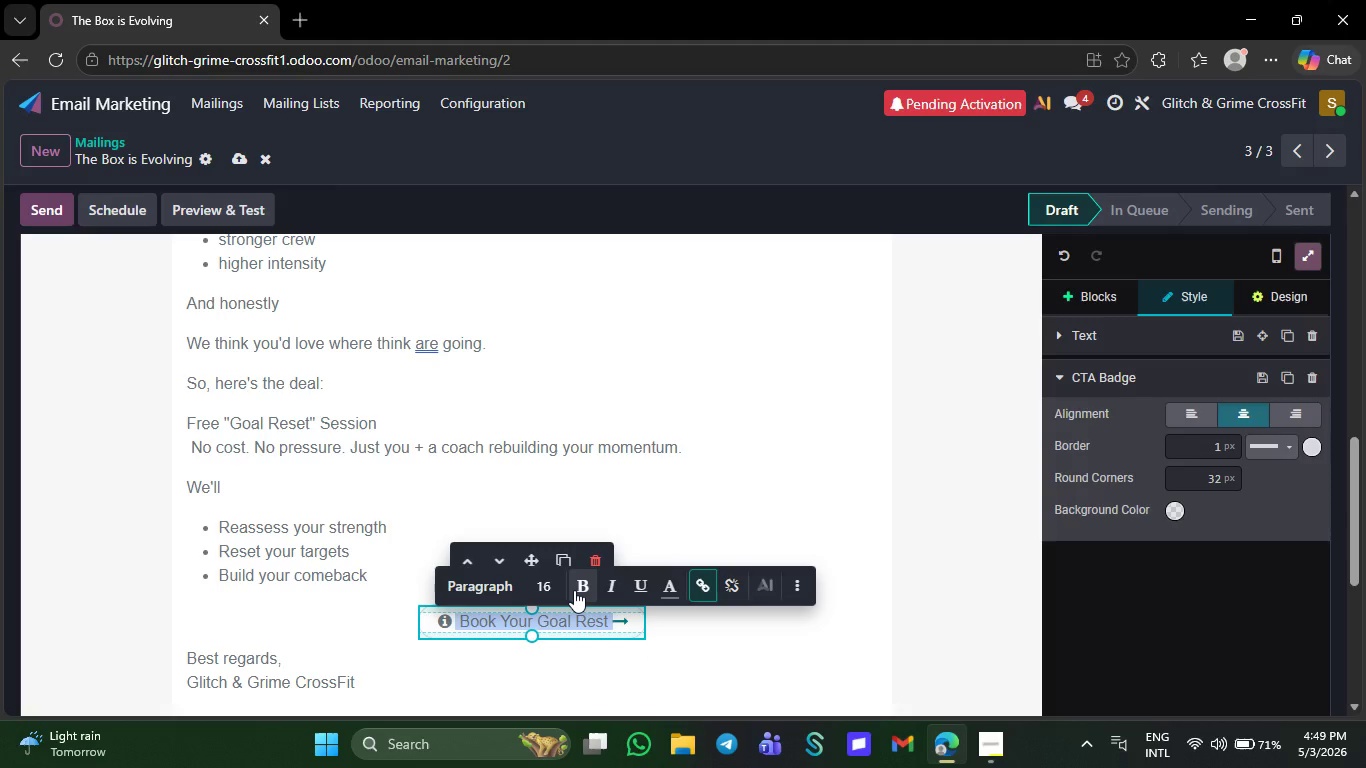 
left_click([574, 590])
 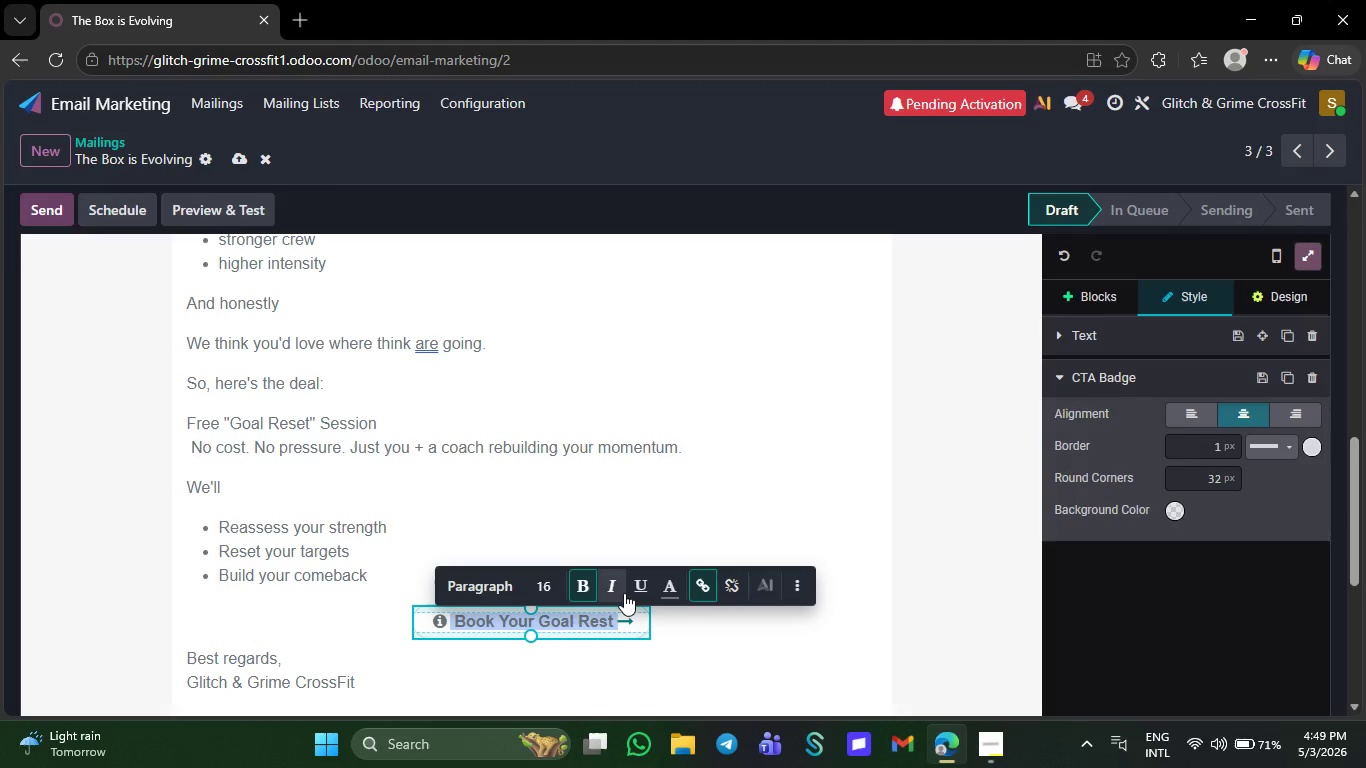 
left_click([612, 594])
 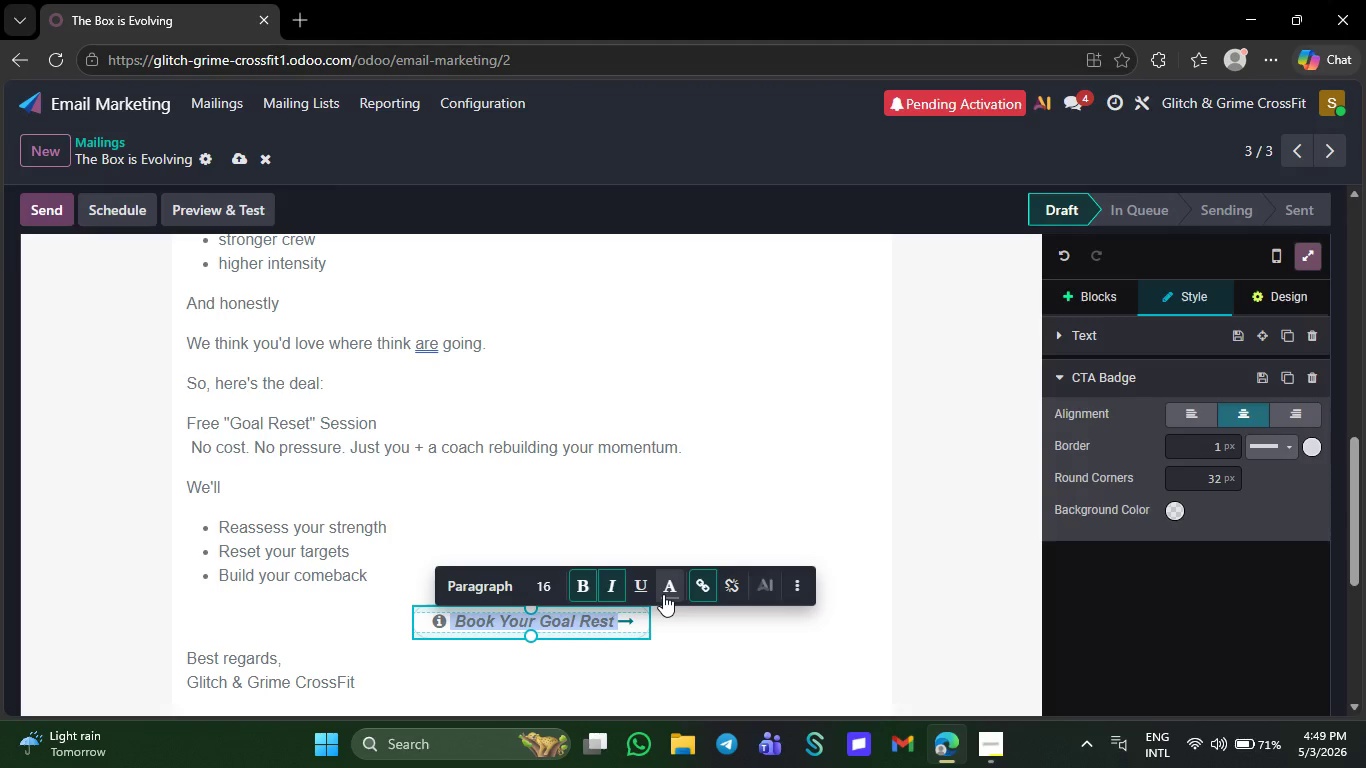 
left_click([663, 594])
 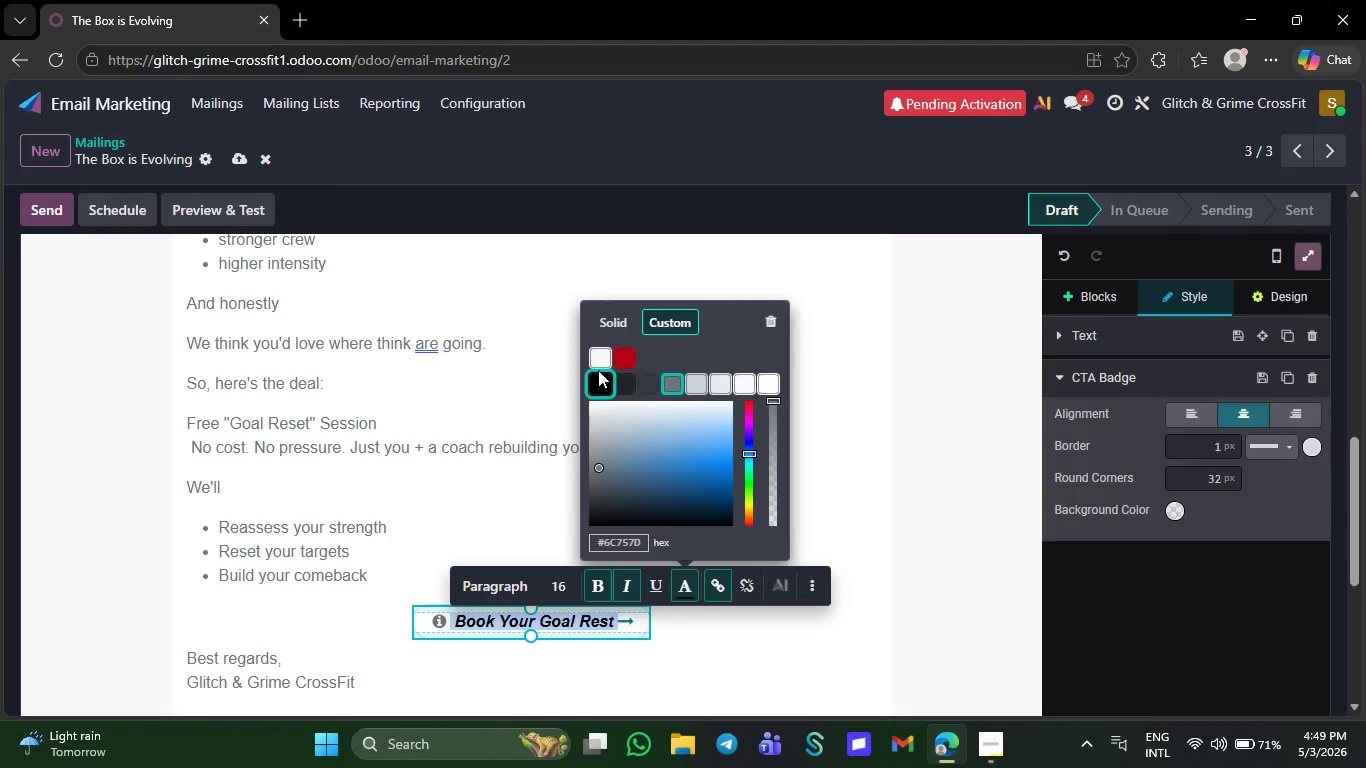 
left_click([599, 362])
 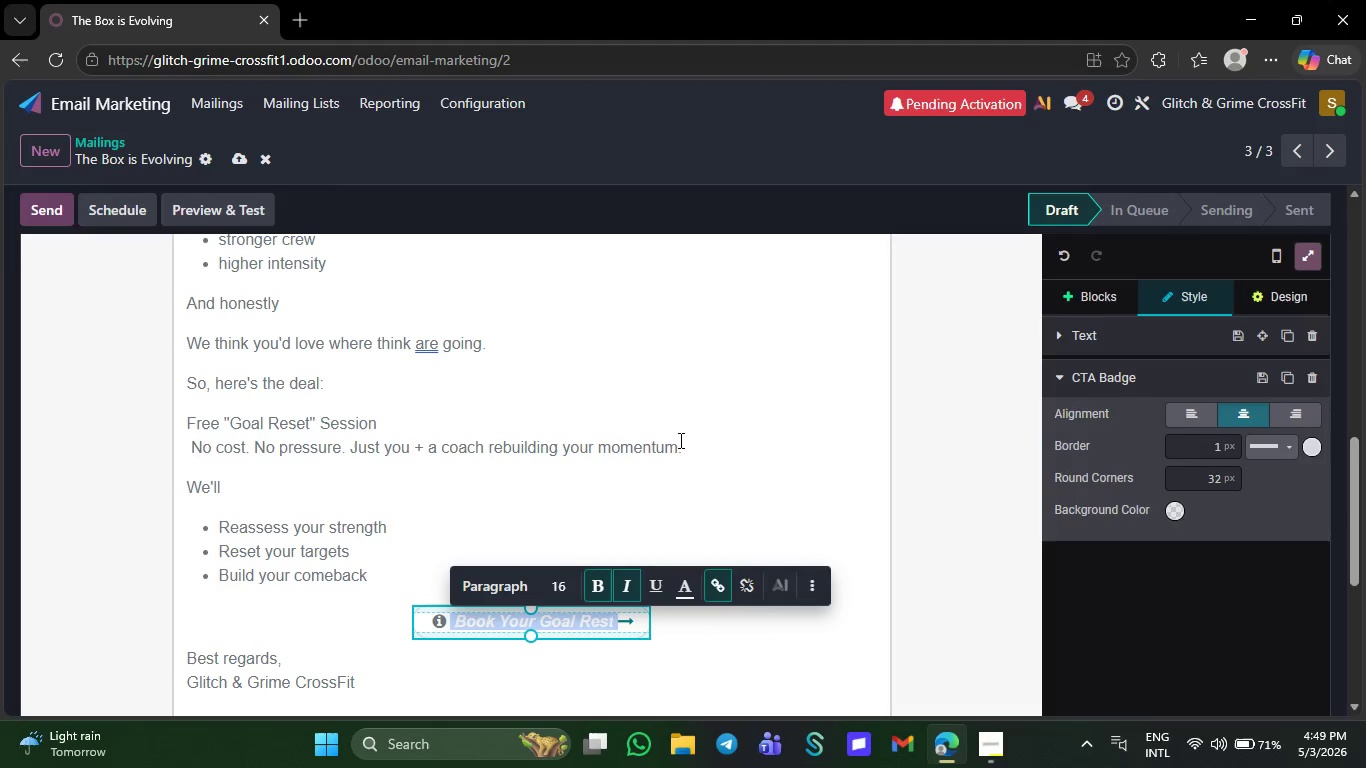 
left_click([661, 507])
 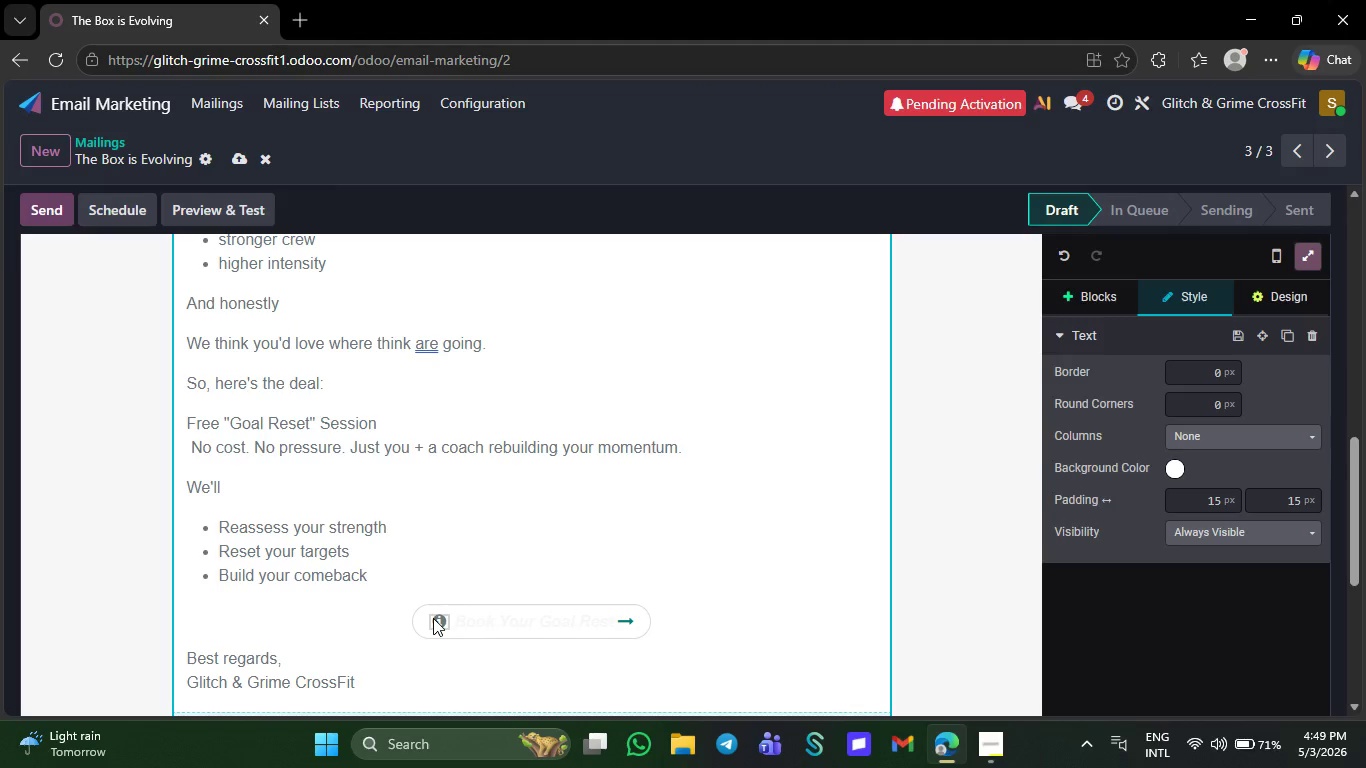 
left_click([427, 619])
 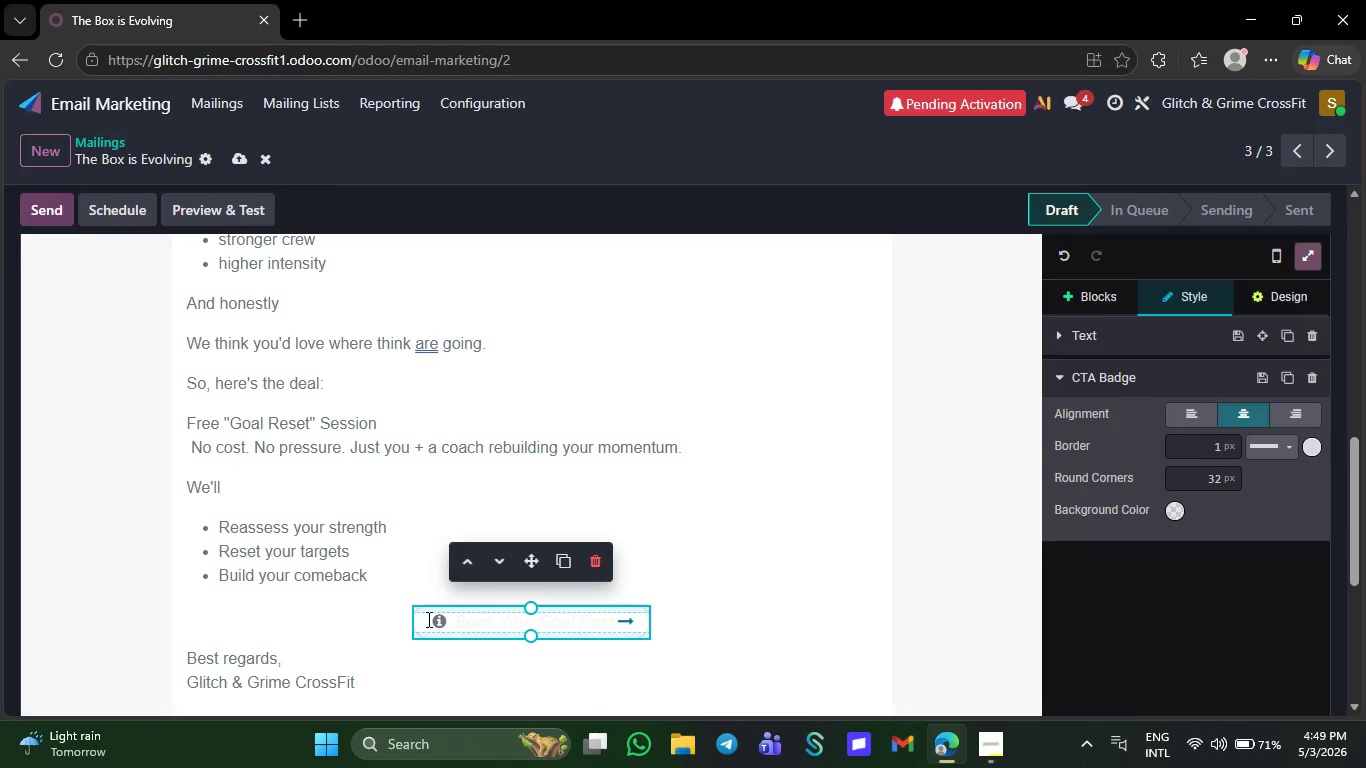 
left_click_drag(start_coordinate=[425, 615], to_coordinate=[702, 623])
 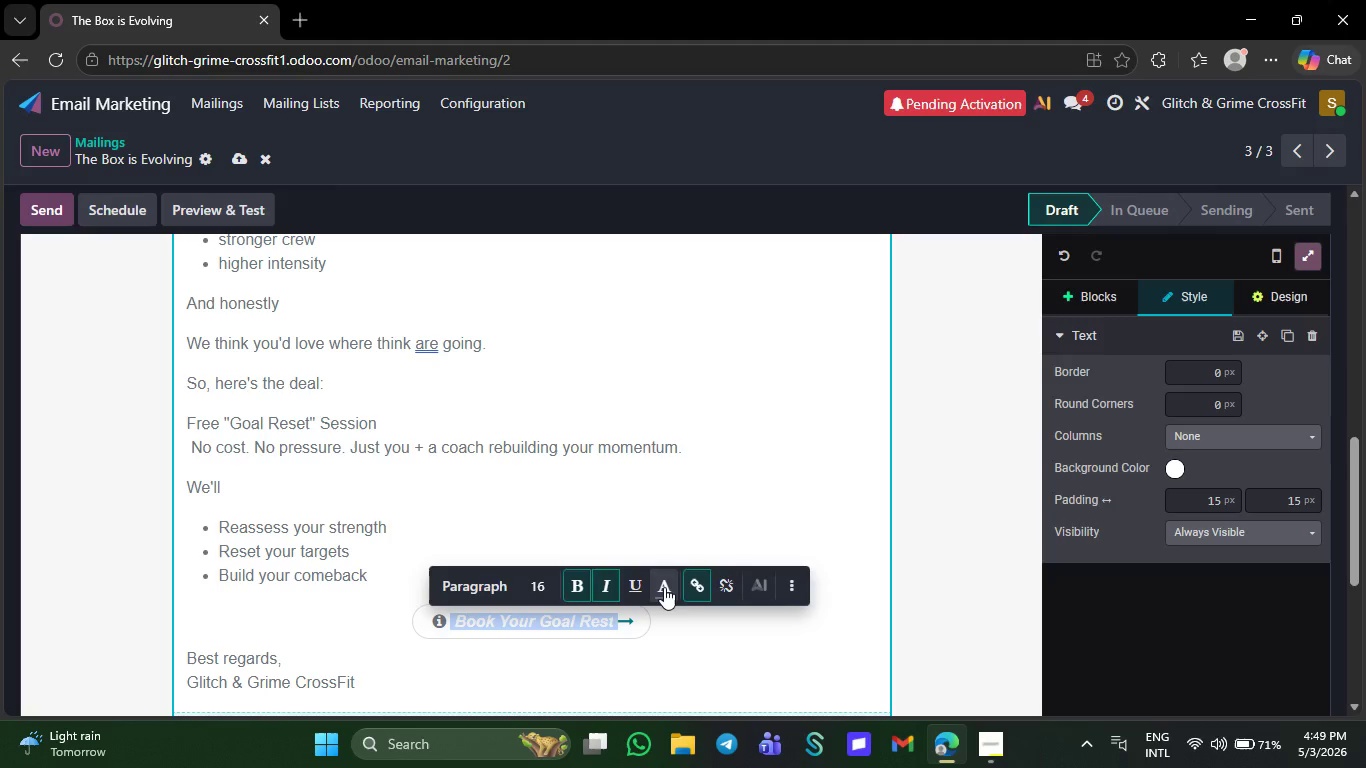 
left_click([663, 587])
 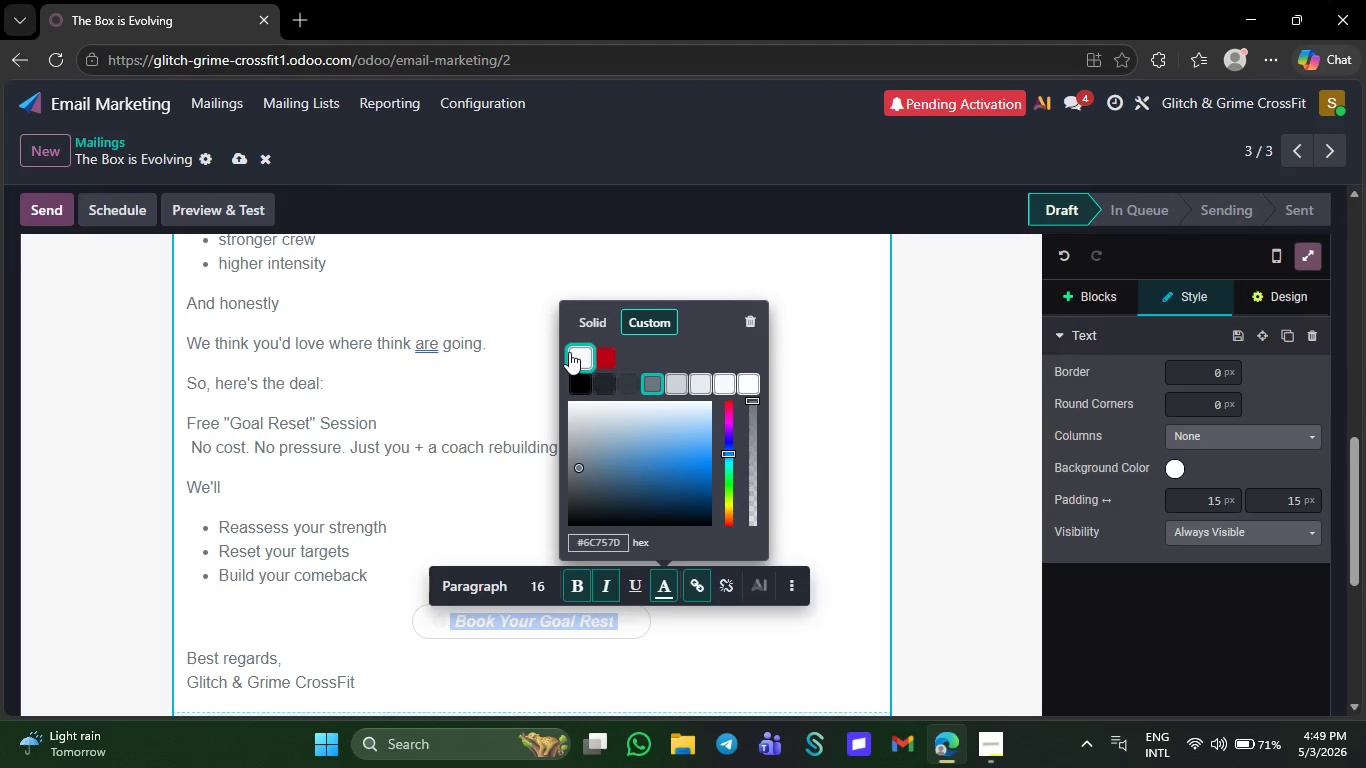 
left_click([568, 352])
 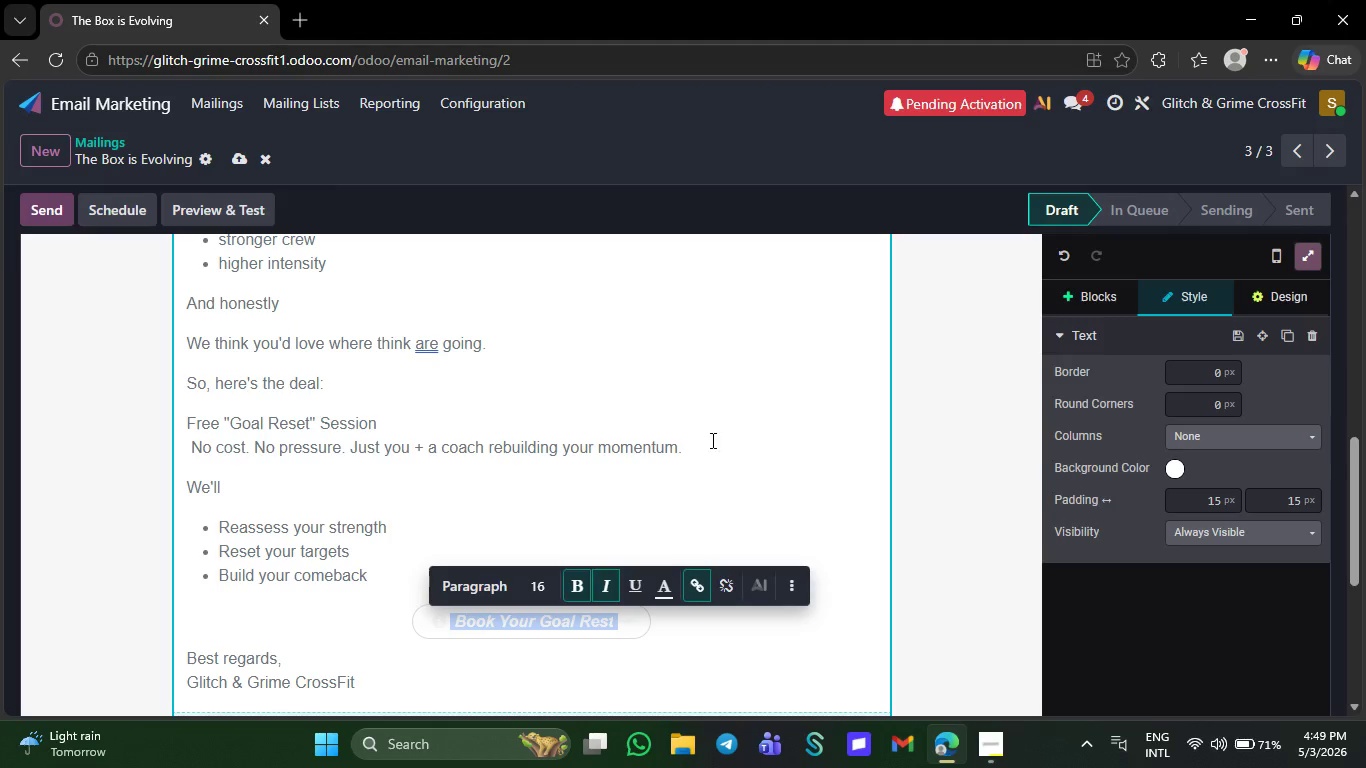 
left_click([714, 442])
 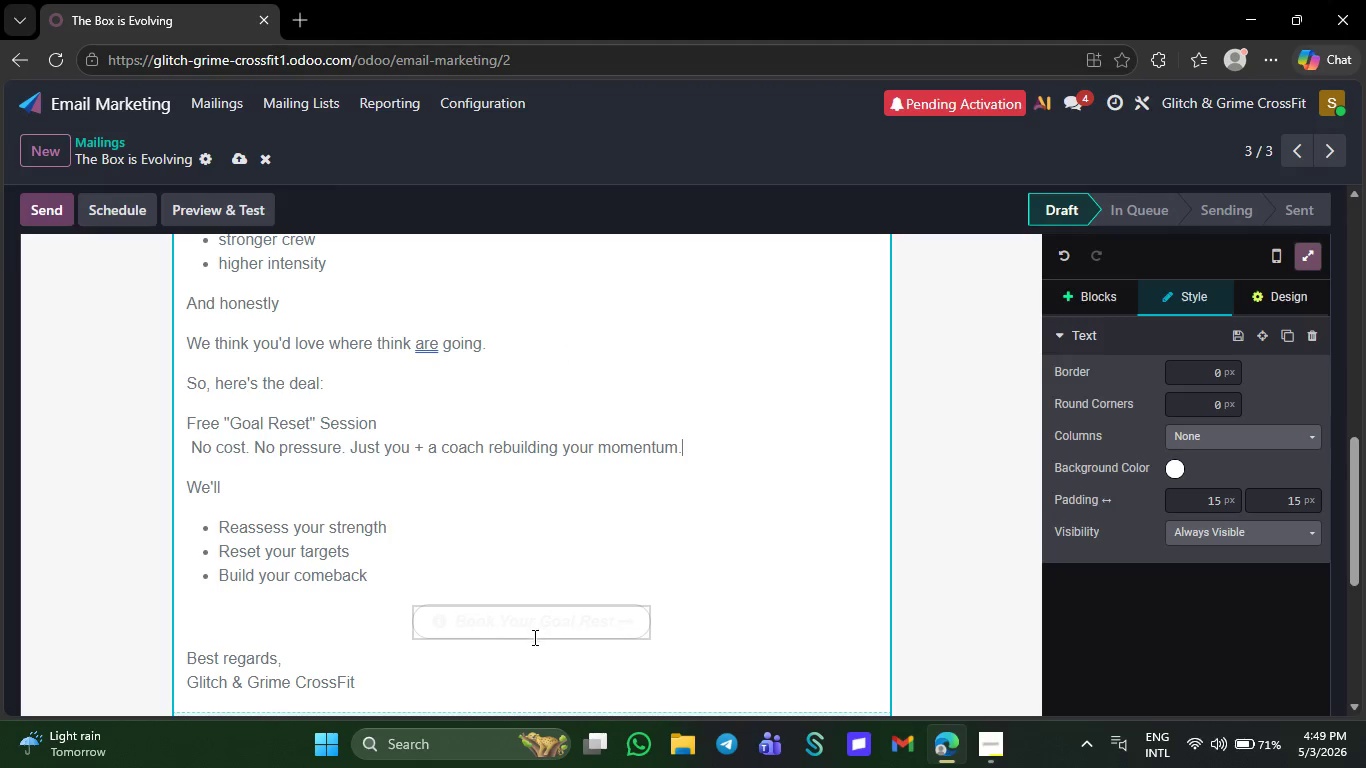 
left_click([533, 638])
 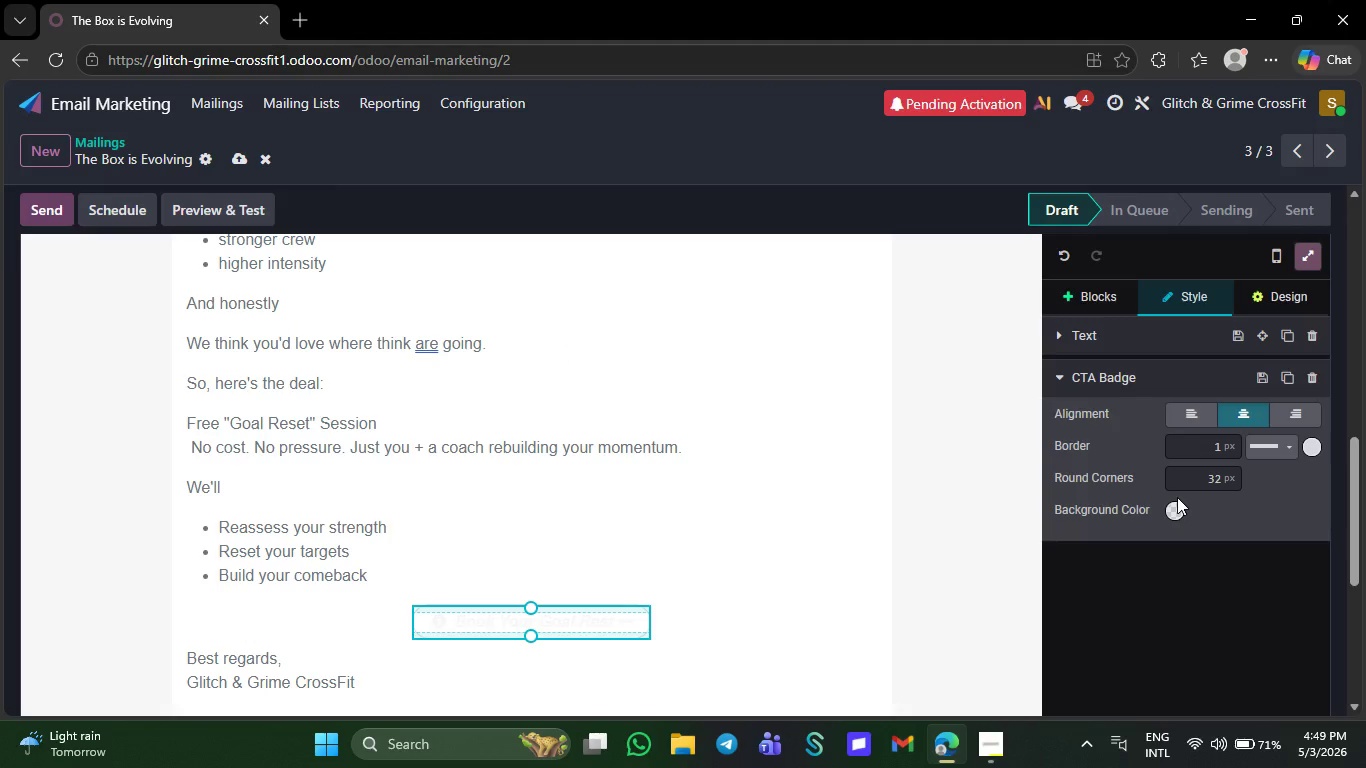 
left_click([1173, 509])
 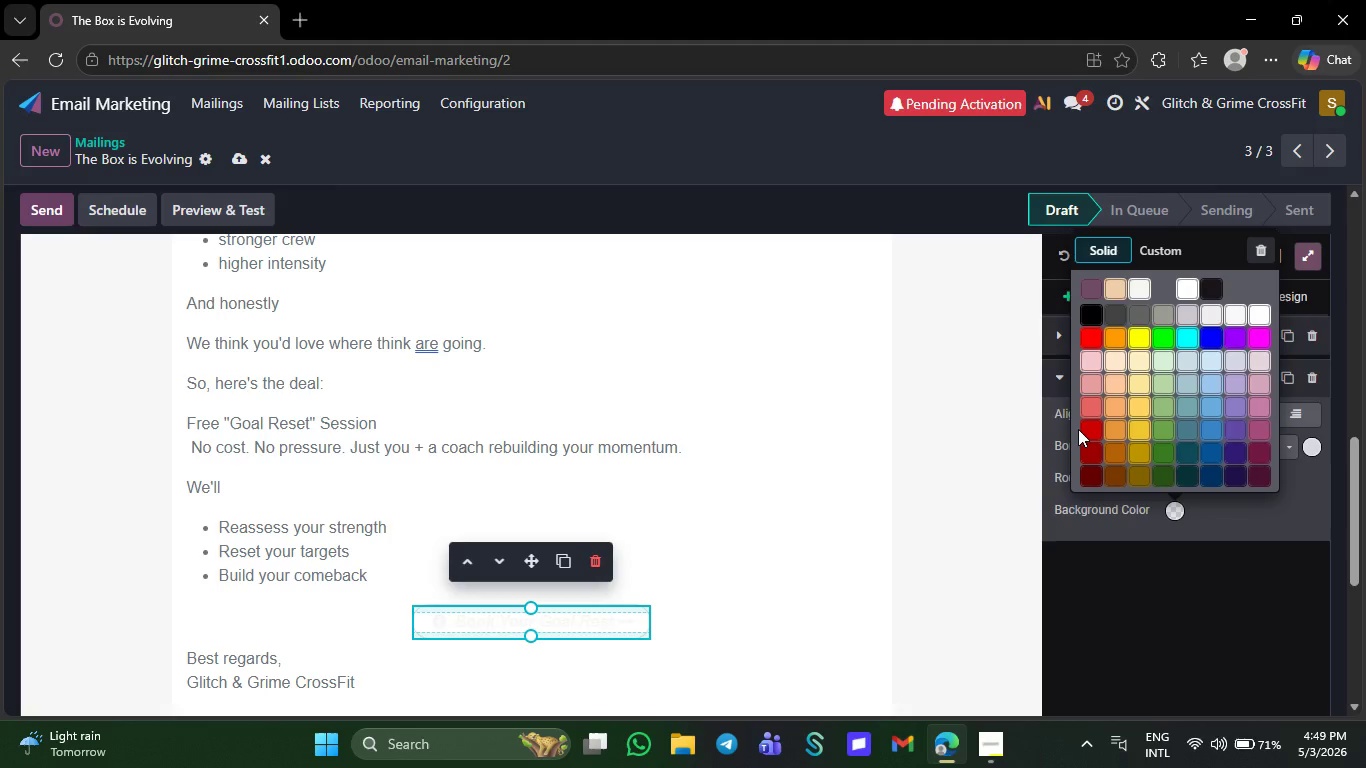 
left_click([1081, 429])
 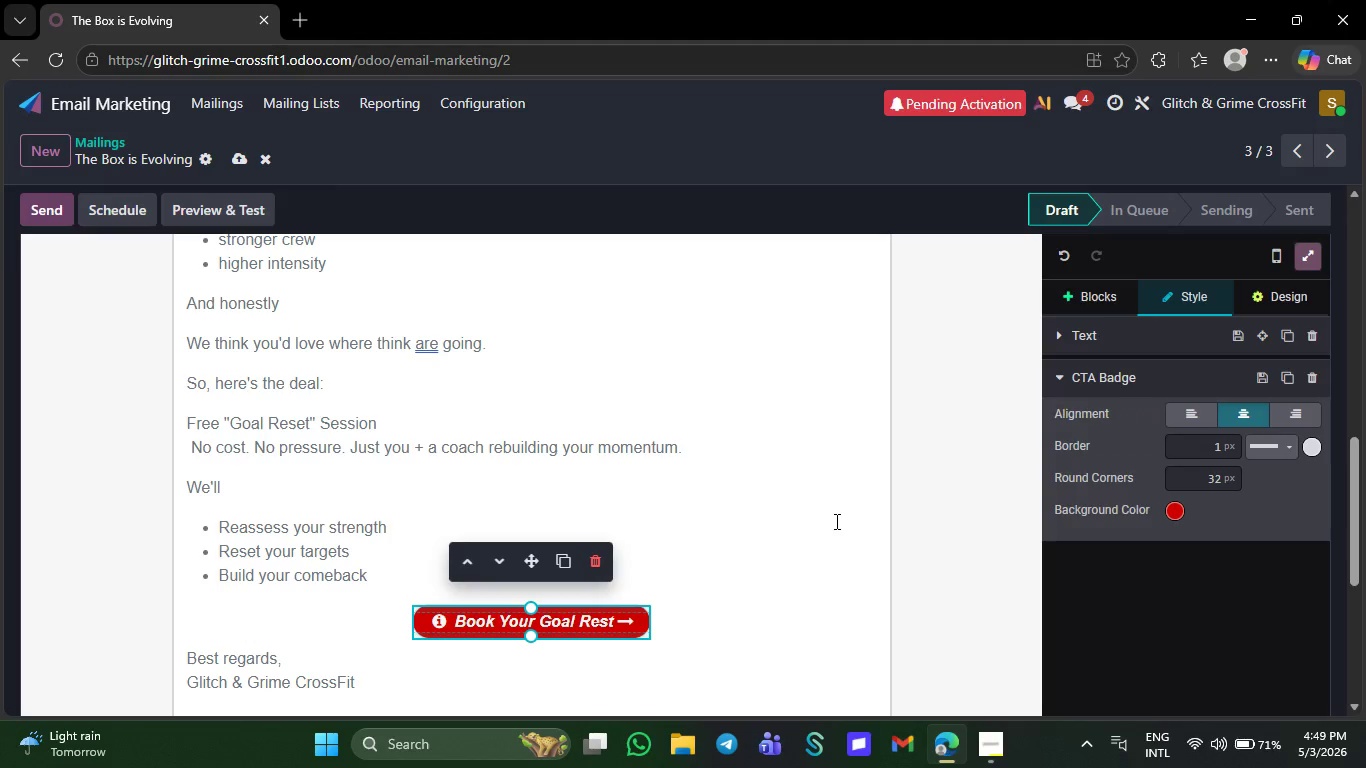 
left_click([835, 521])
 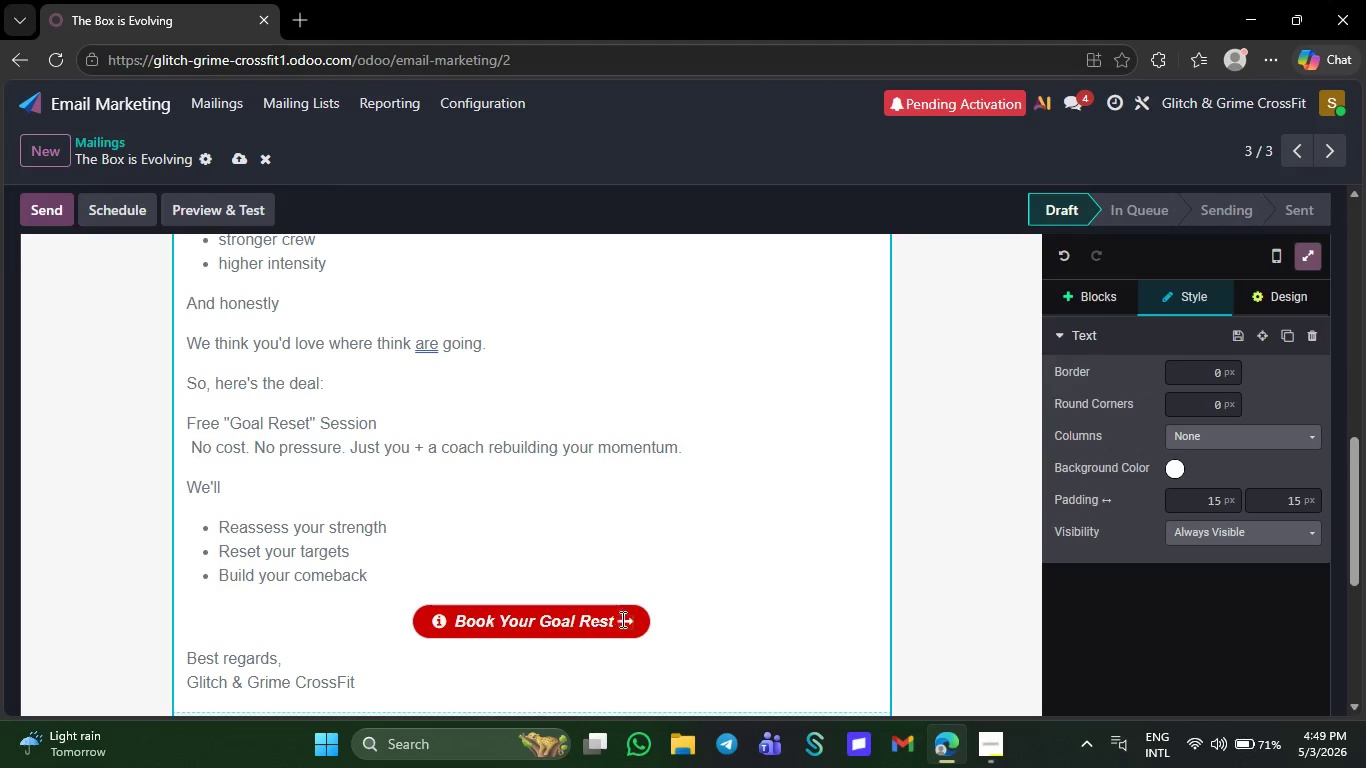 
left_click([624, 620])
 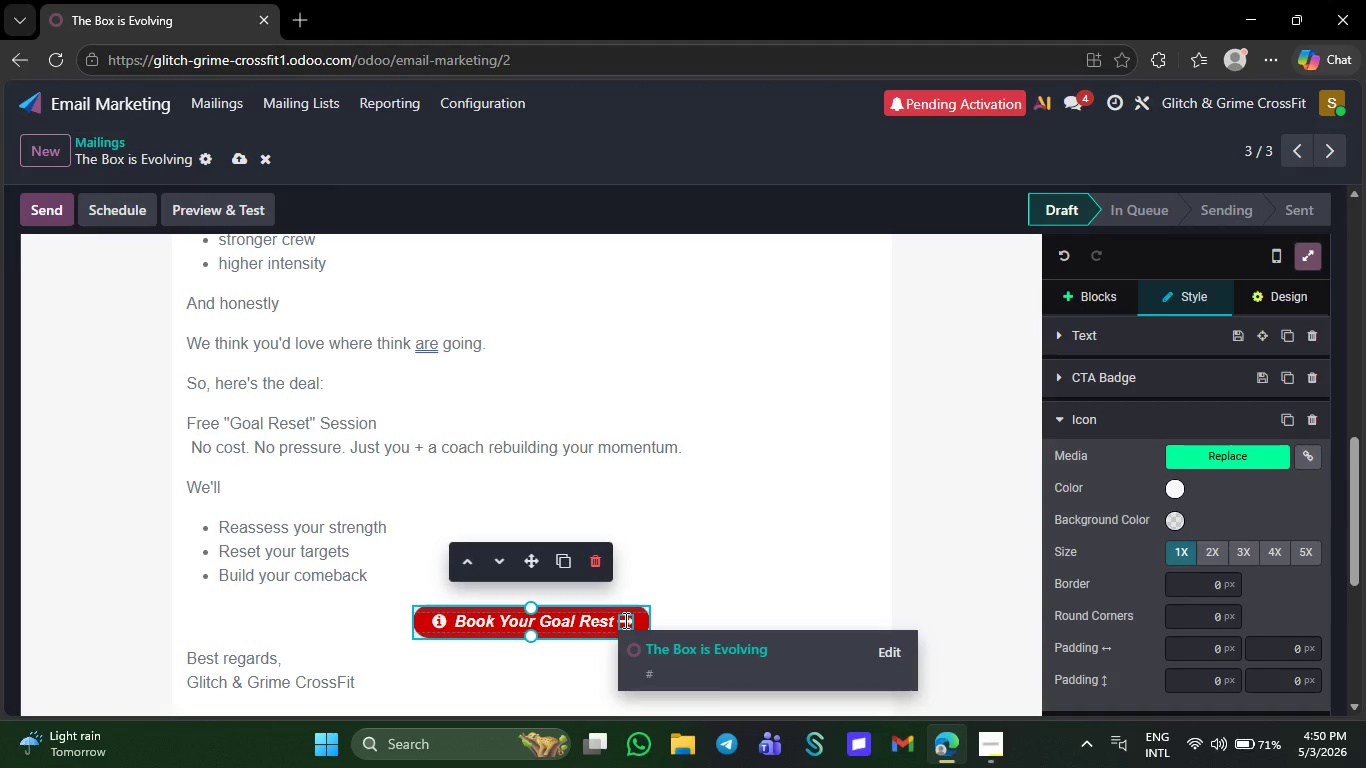 
wait(22.08)
 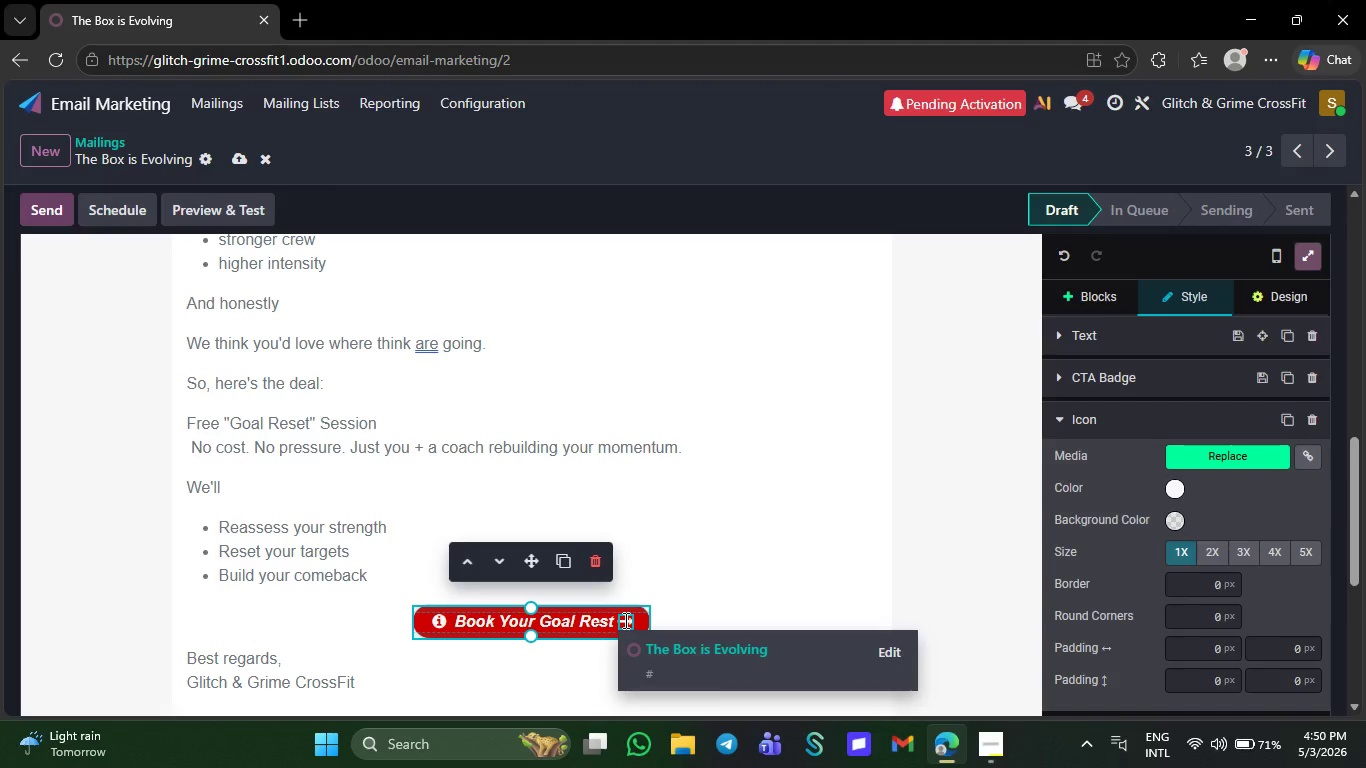 
left_click([882, 650])
 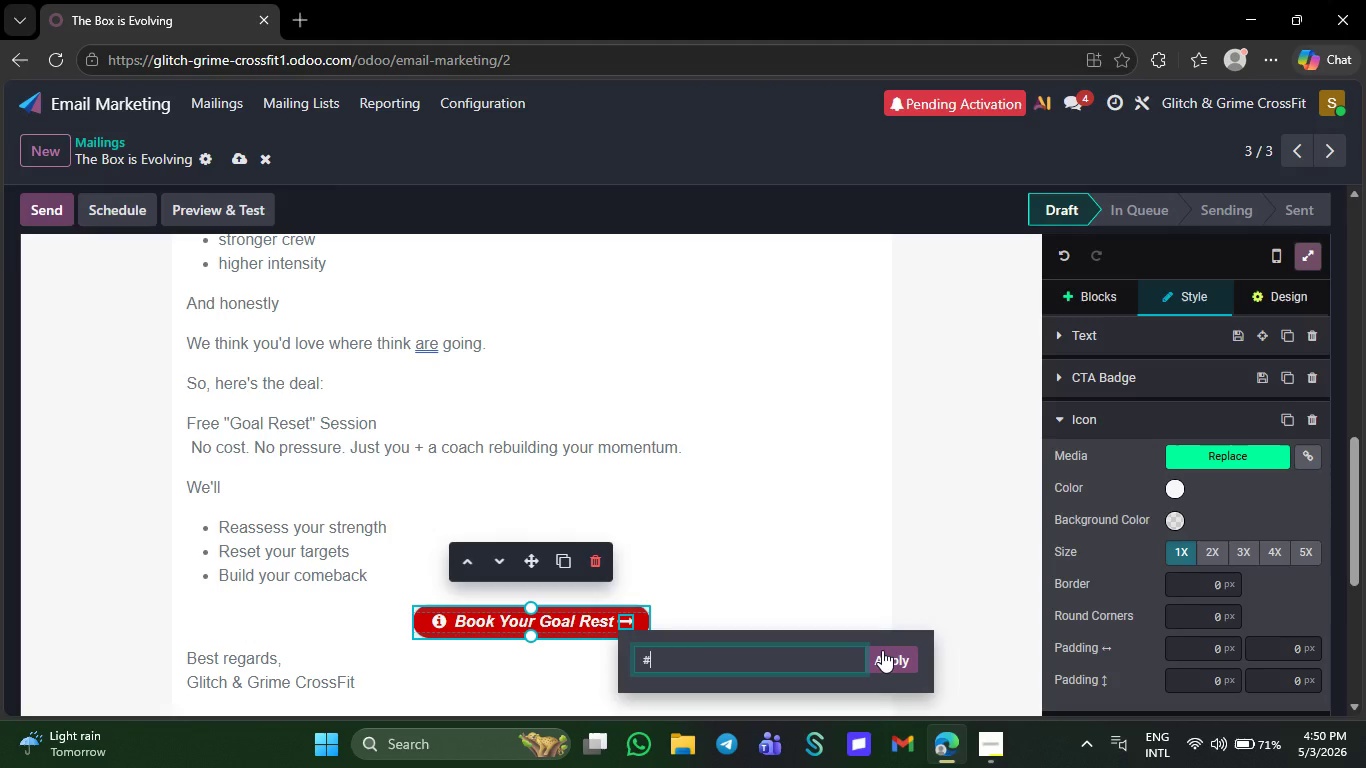 
key(Backspace)
type(htt)
 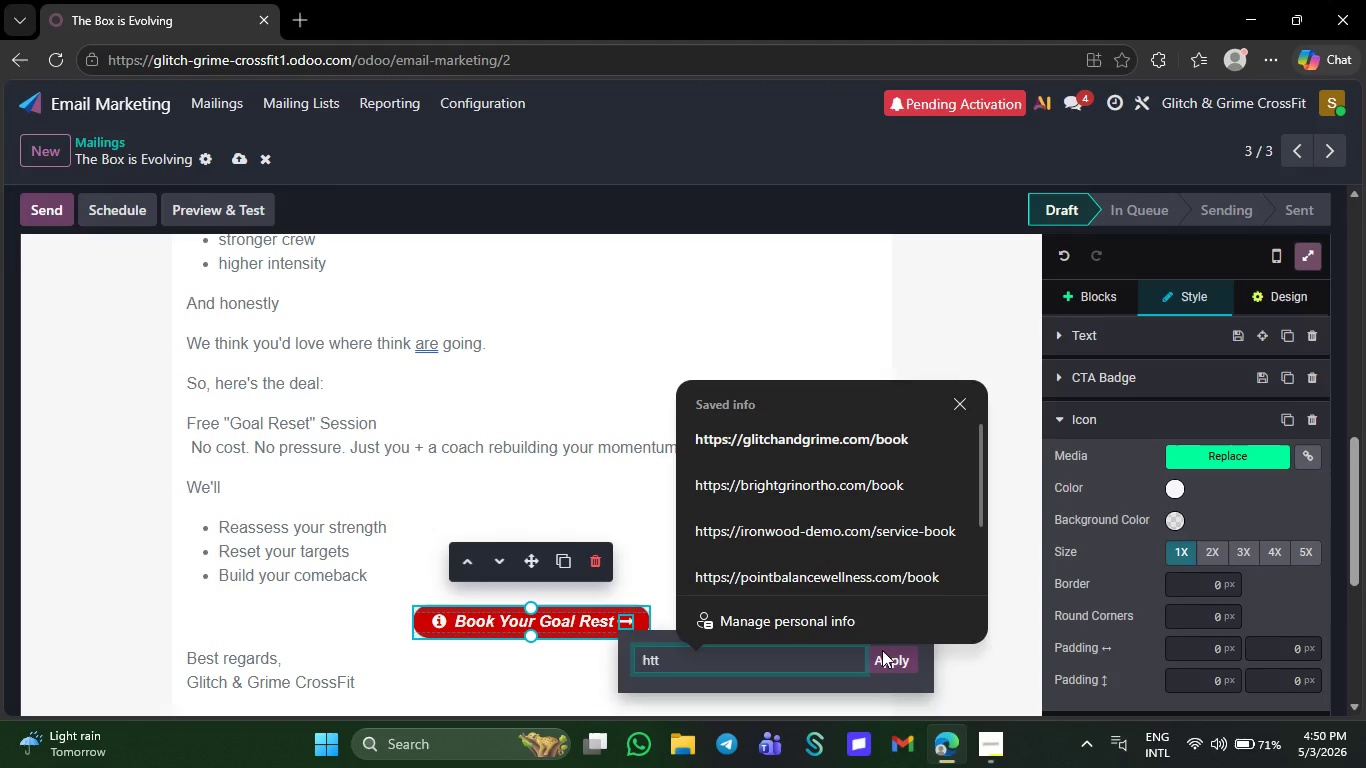 
wait(5.06)
 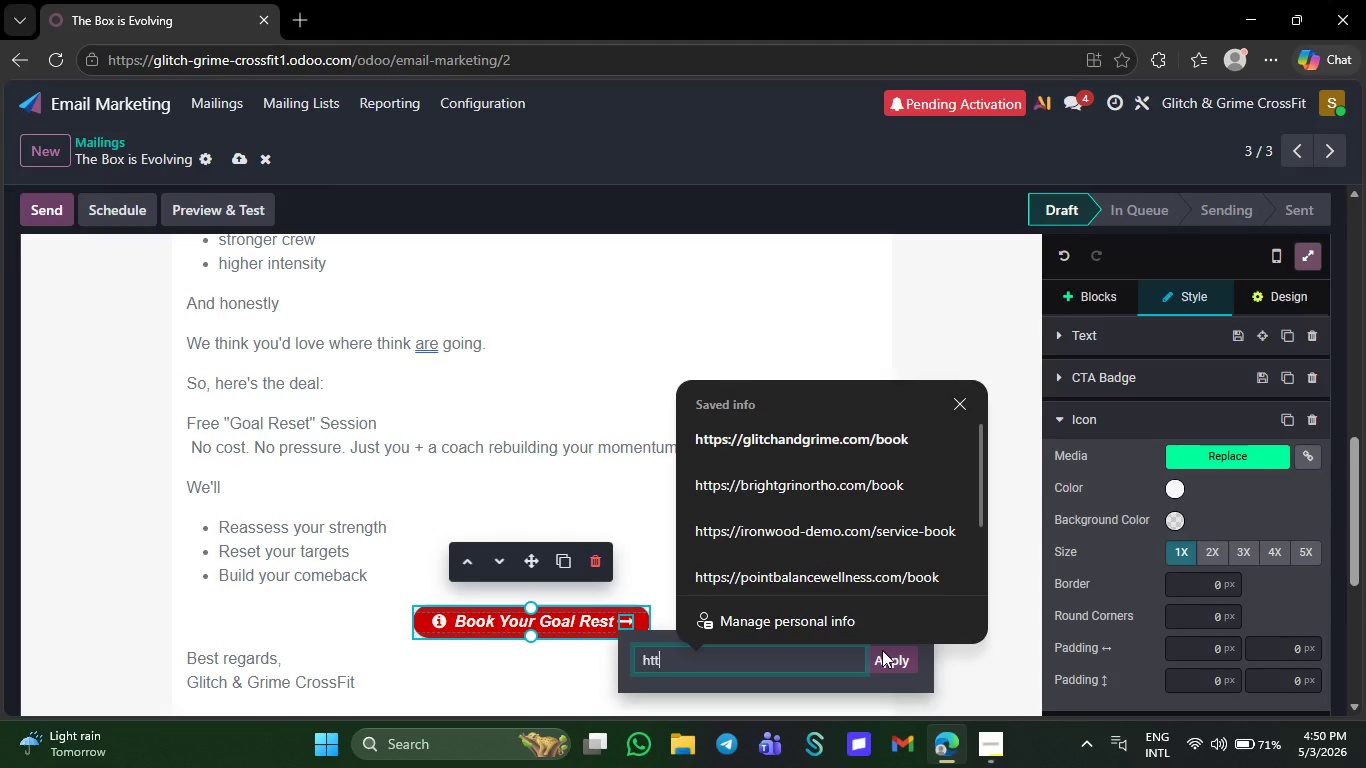 
type(ps;)
key(Backspace)
type(://)
 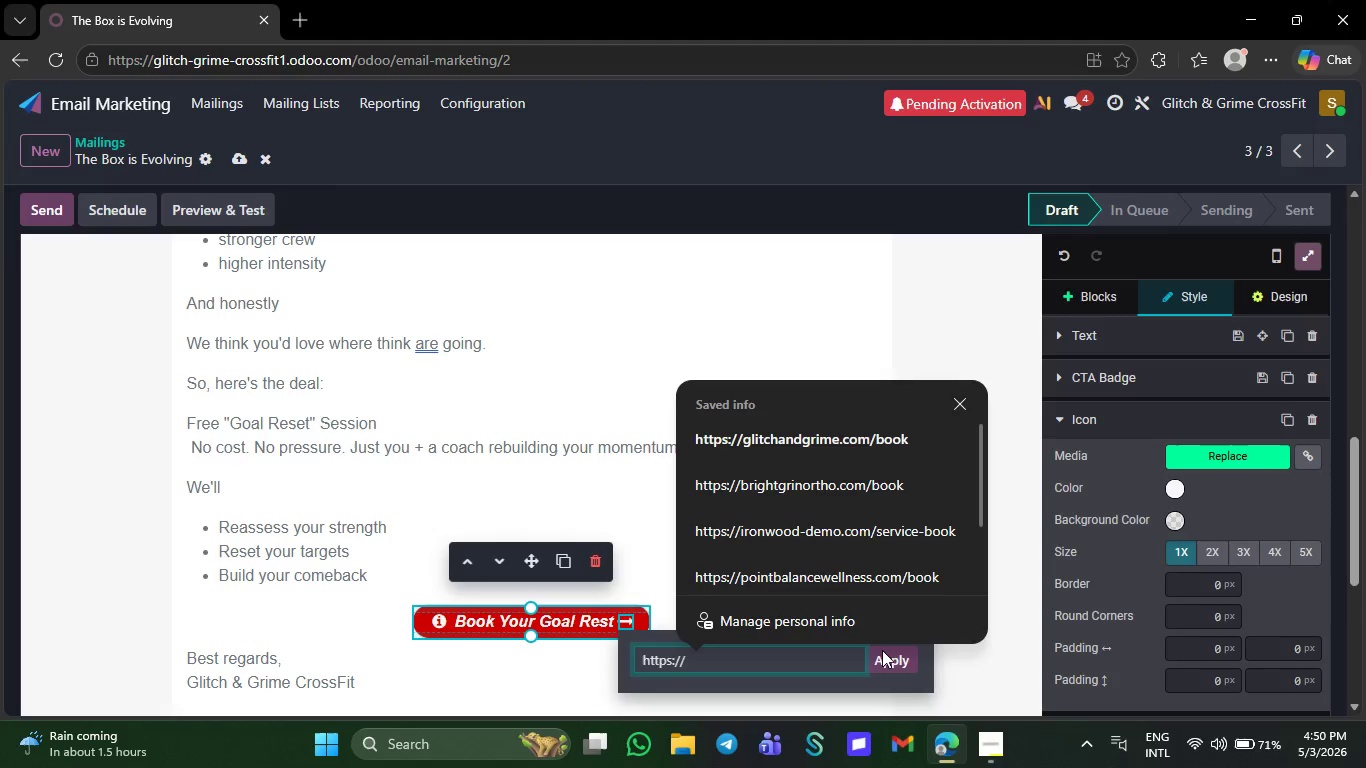 
wait(9.05)
 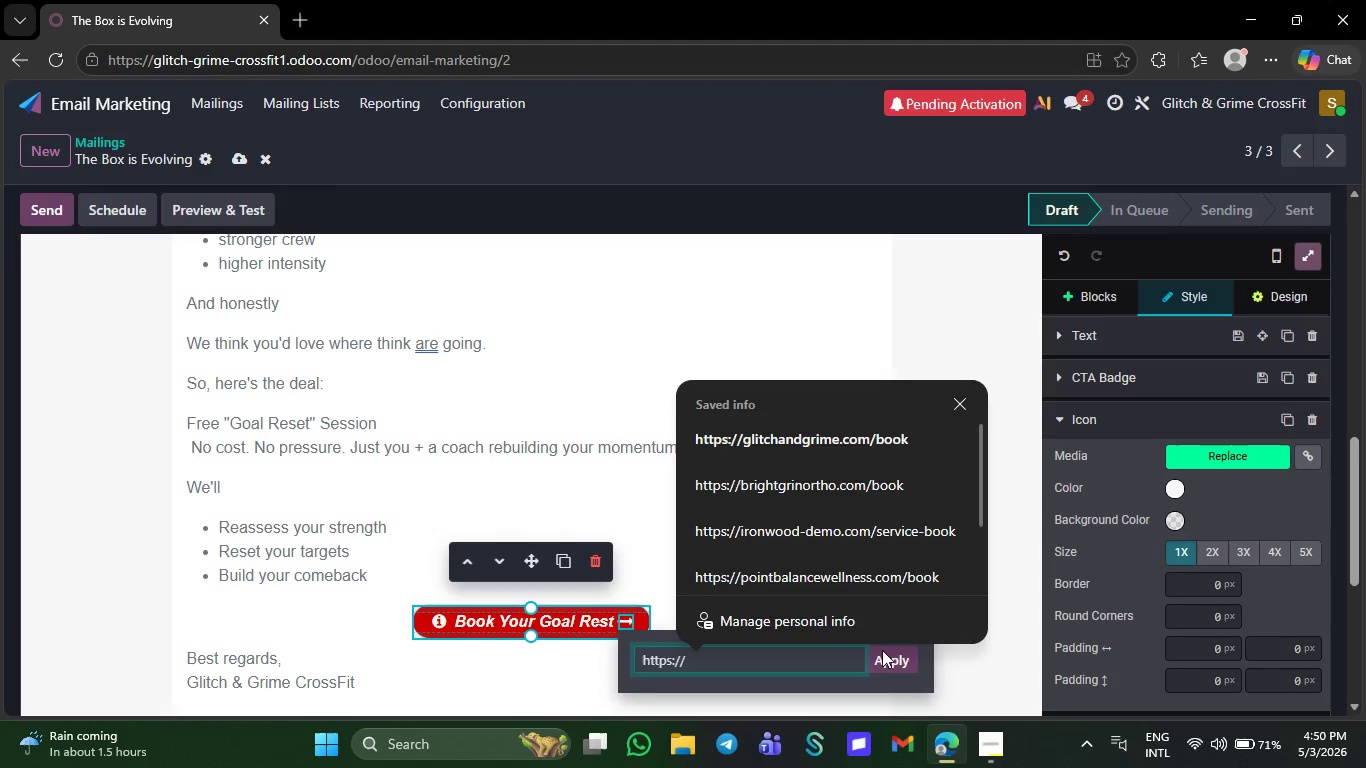 
left_click_drag(start_coordinate=[836, 419], to_coordinate=[840, 434])
 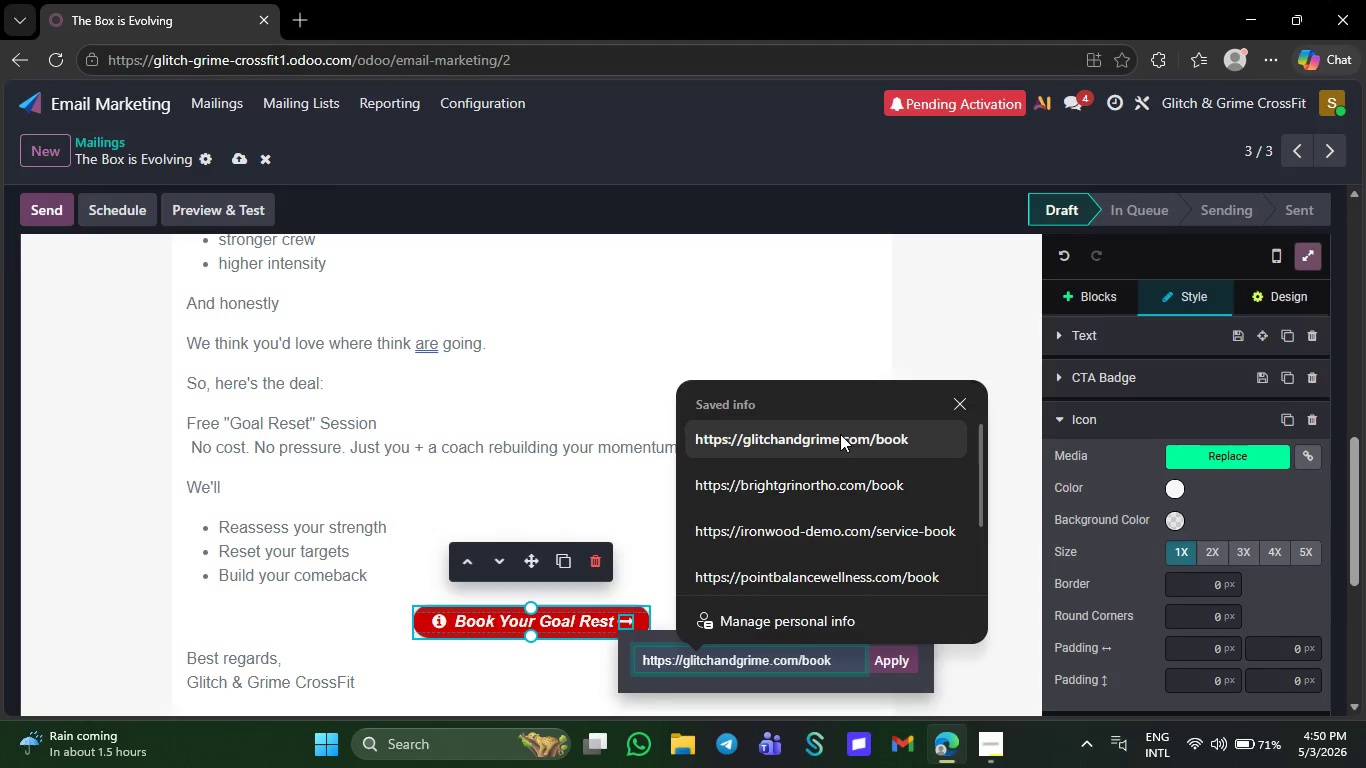 
left_click([840, 434])
 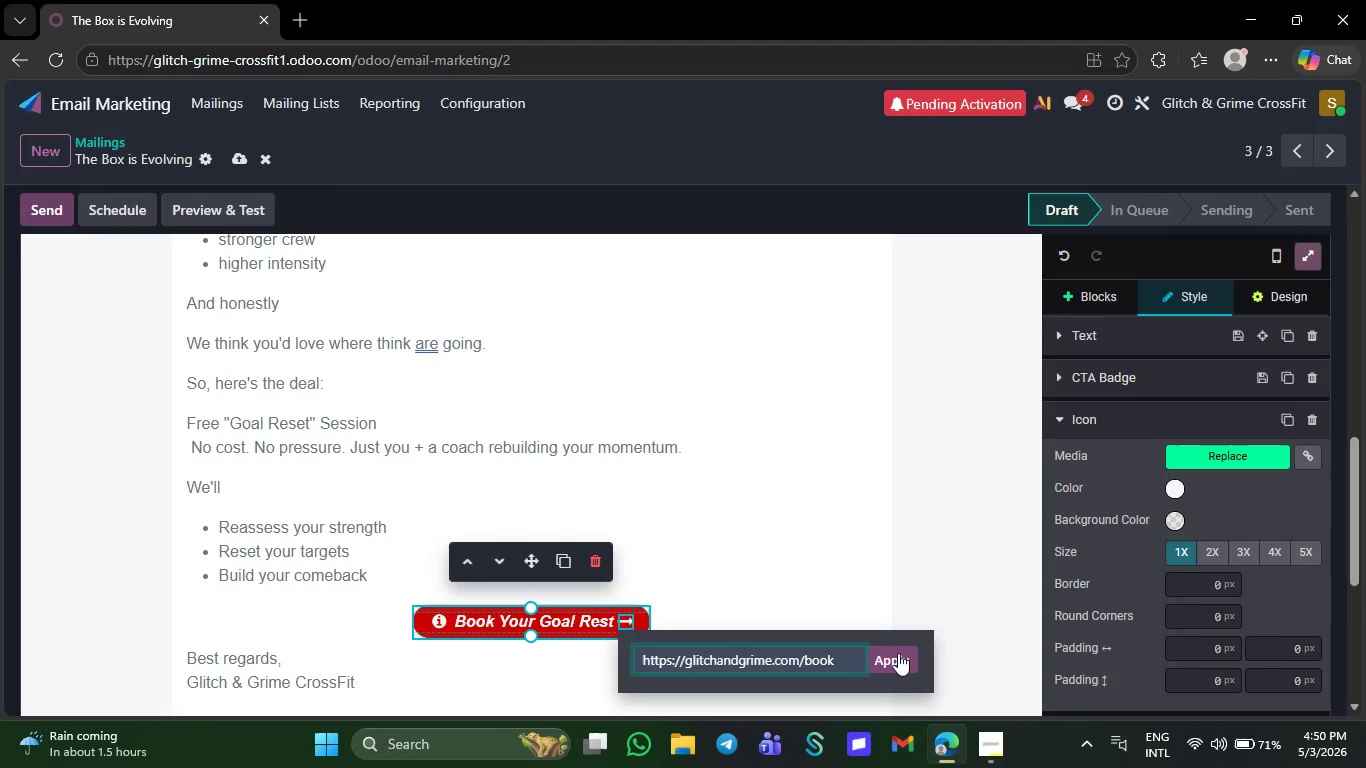 
left_click([900, 653])
 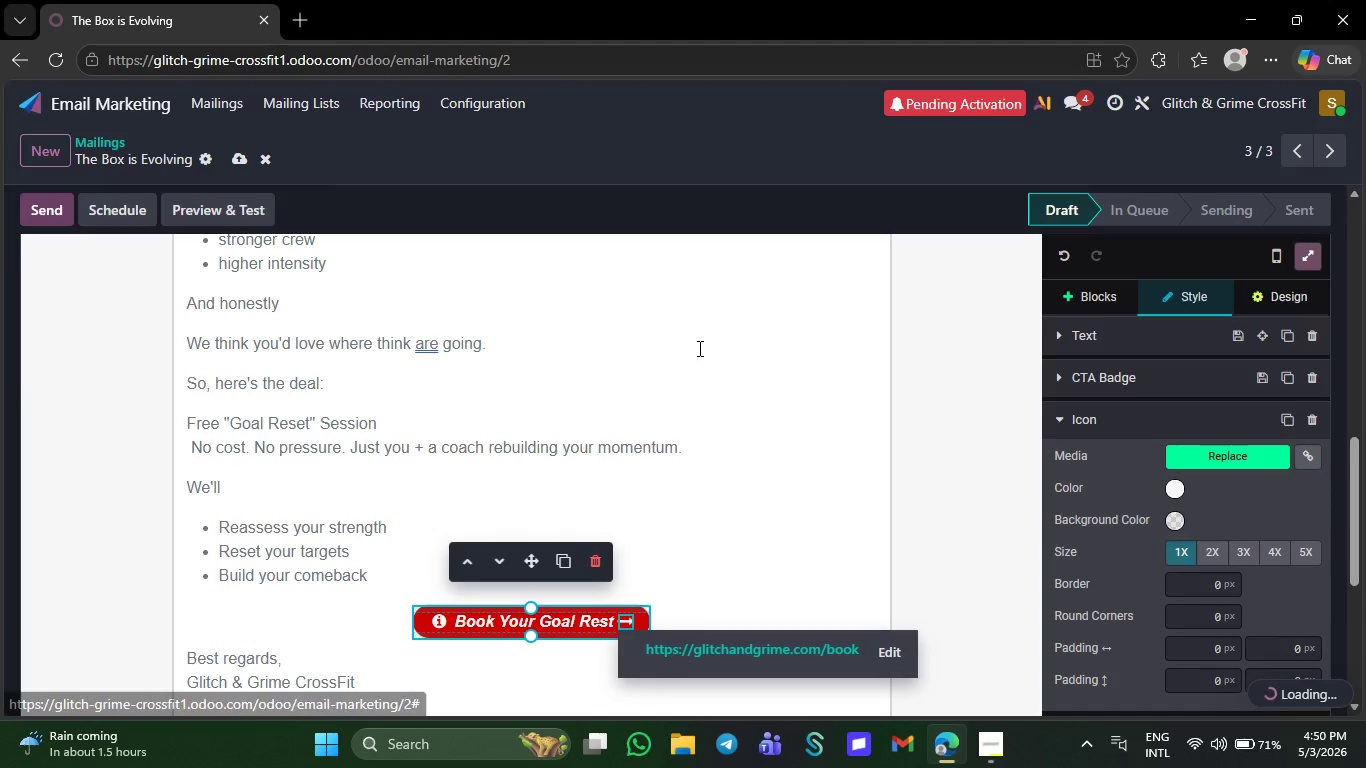 
left_click([703, 354])
 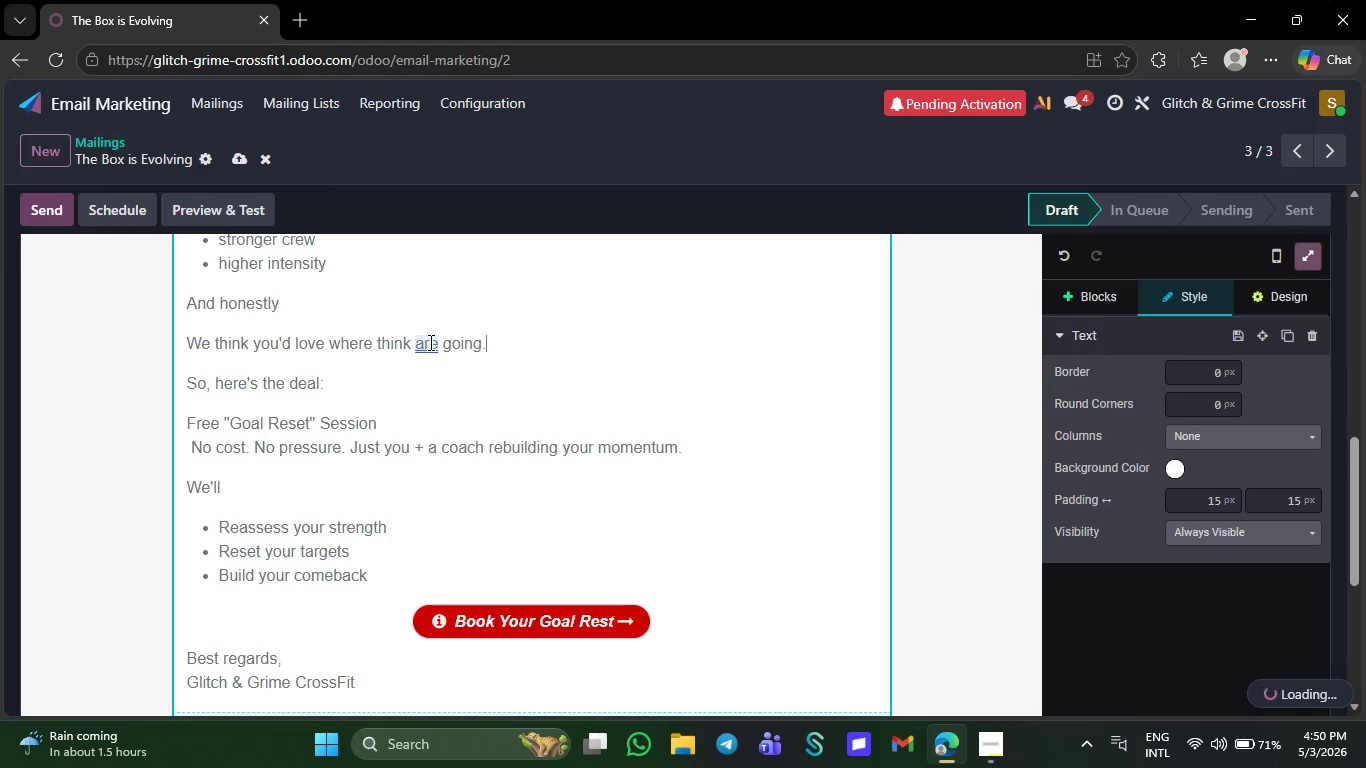 
left_click([430, 364])
 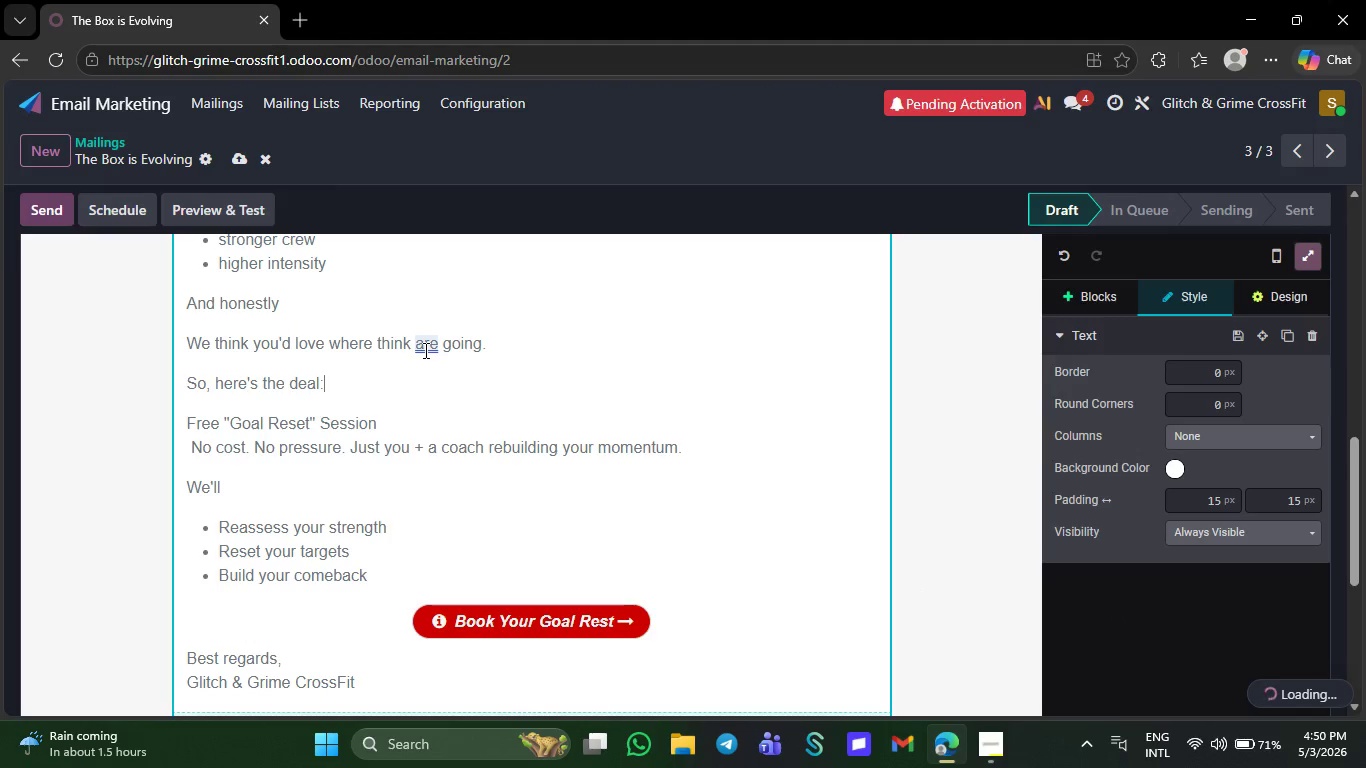 
right_click([424, 350])
 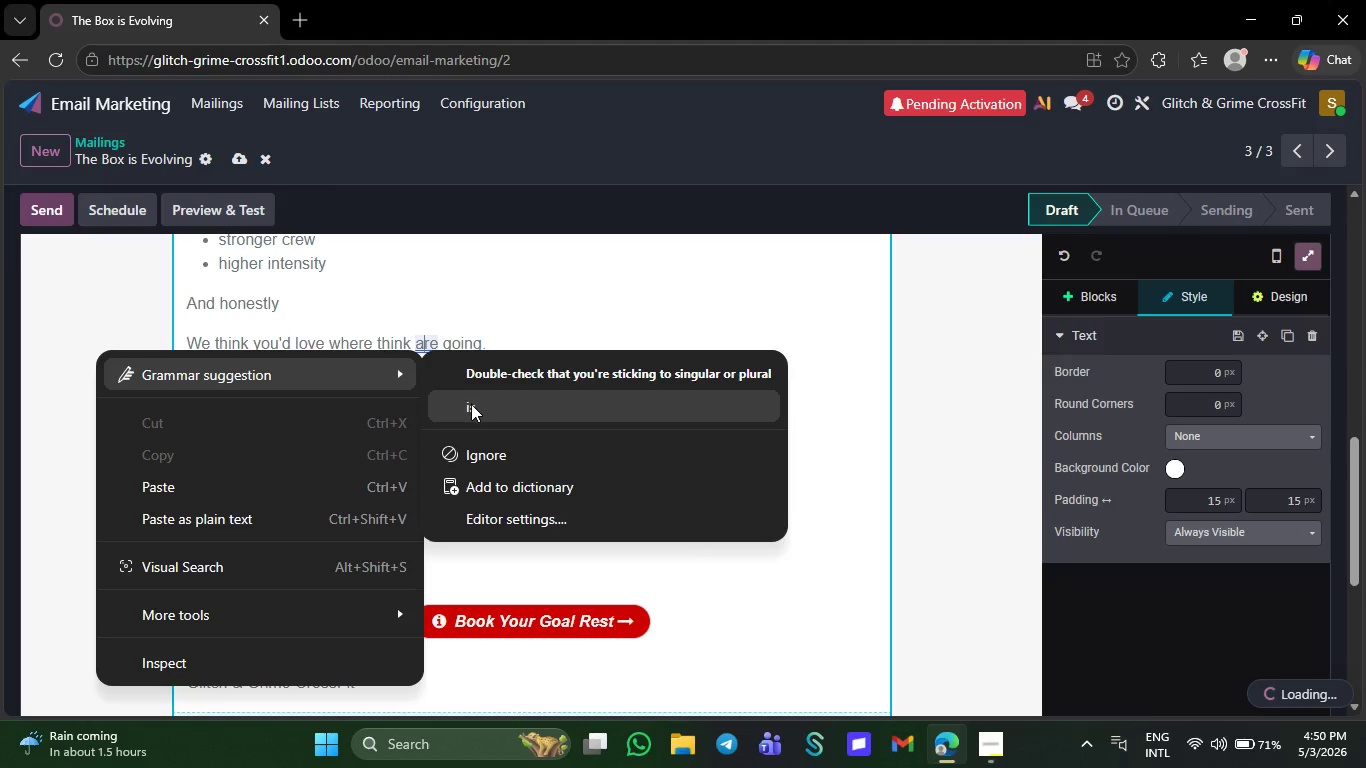 
left_click([471, 404])
 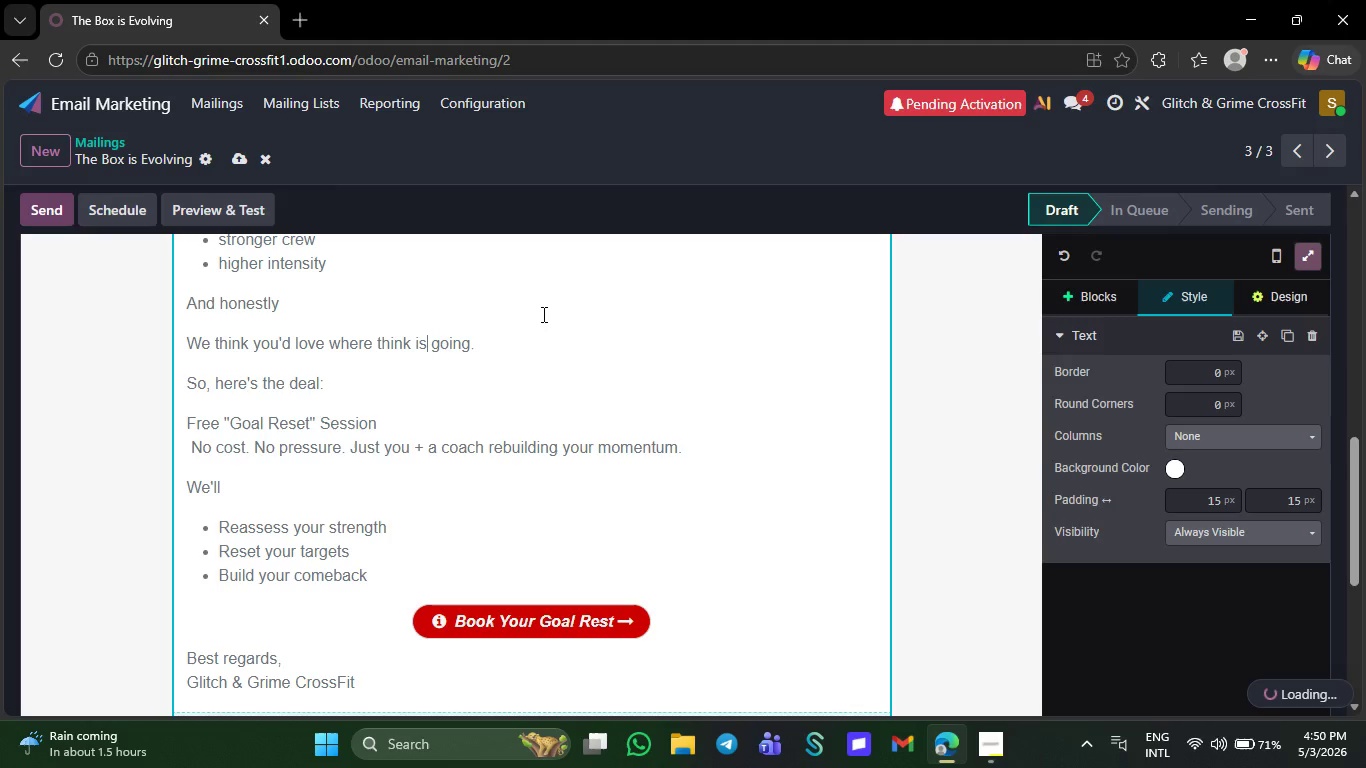 
mouse_move([512, 299])
 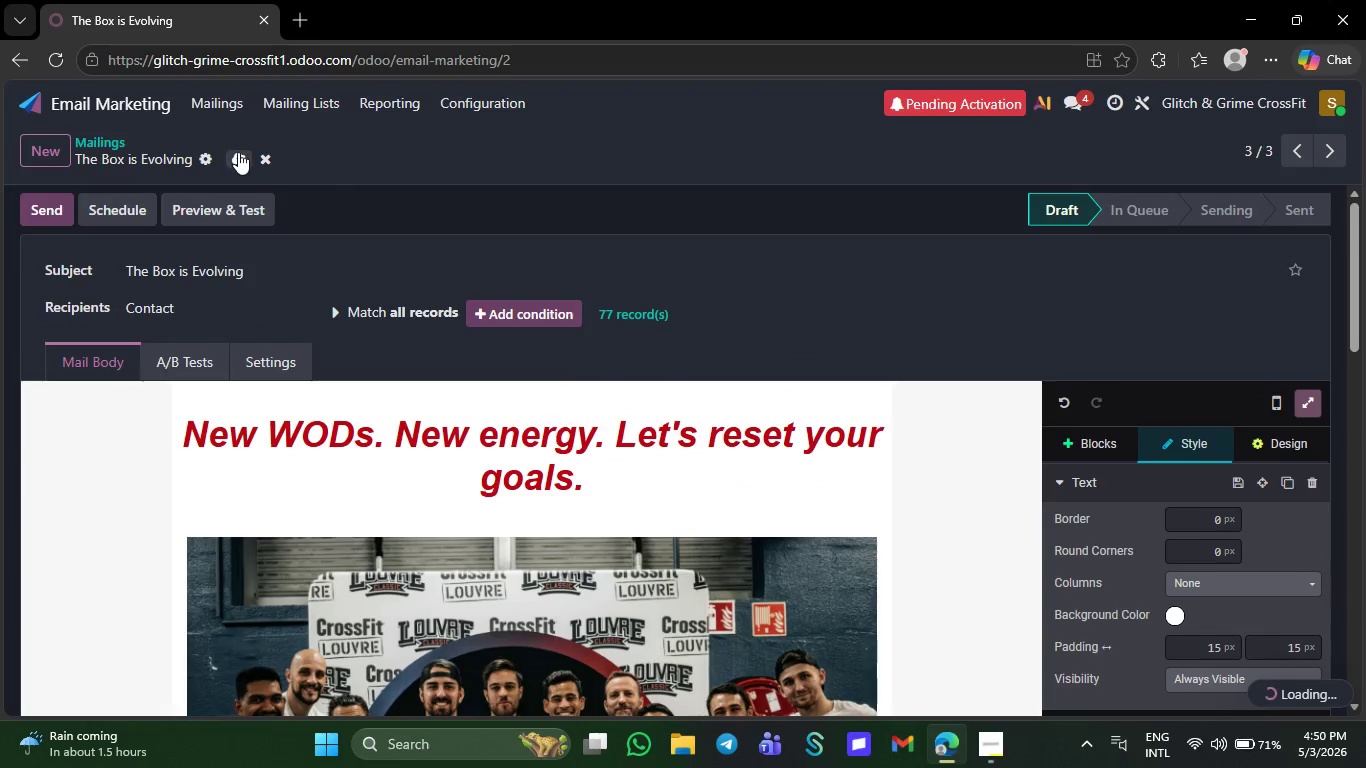 
left_click([239, 152])
 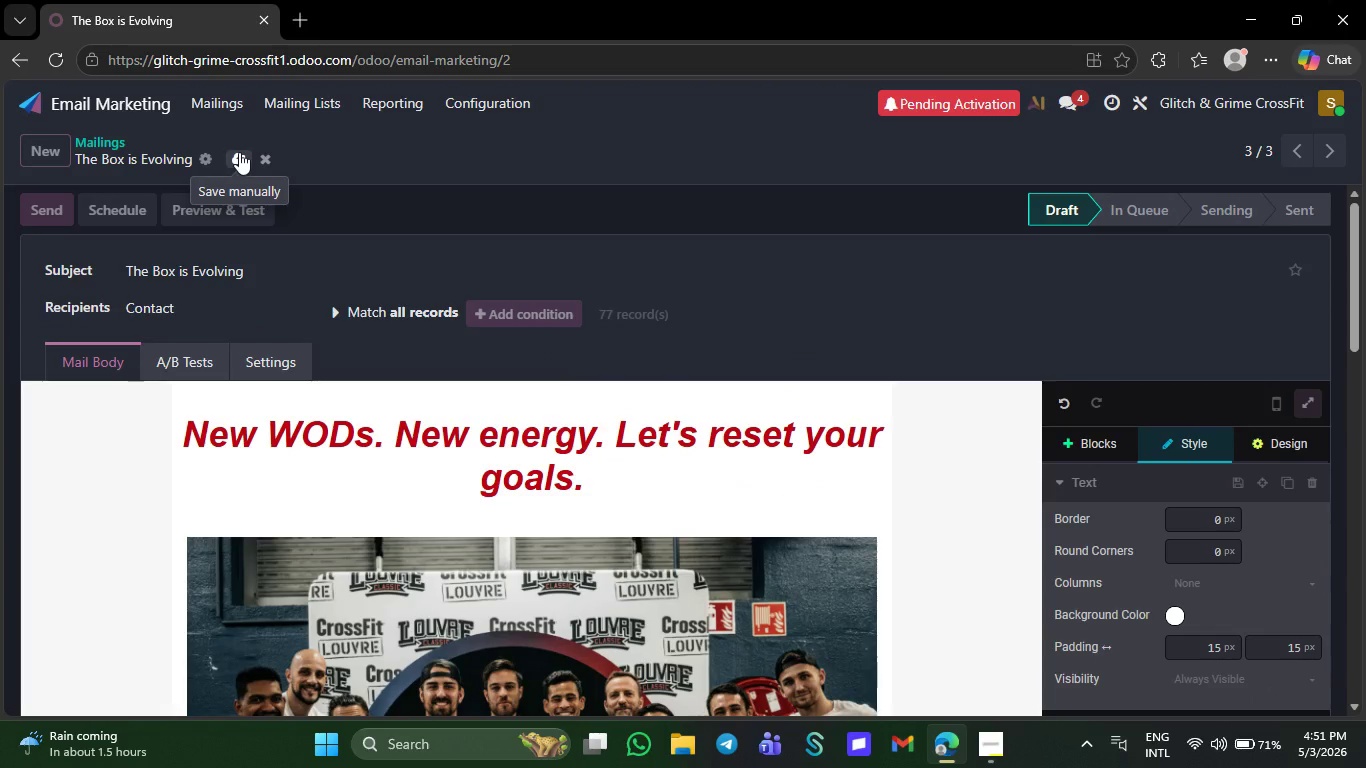 
left_click([222, 100])
 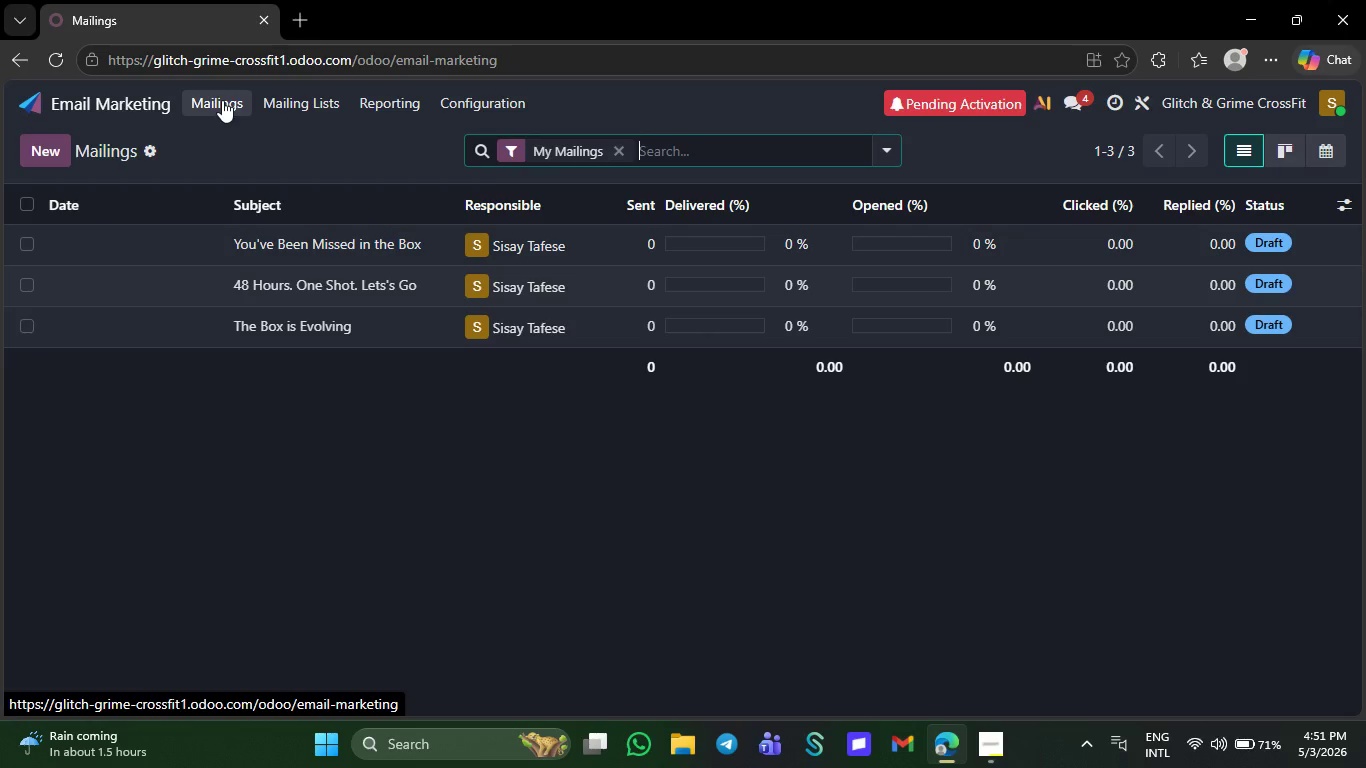 
left_click([300, 240])
 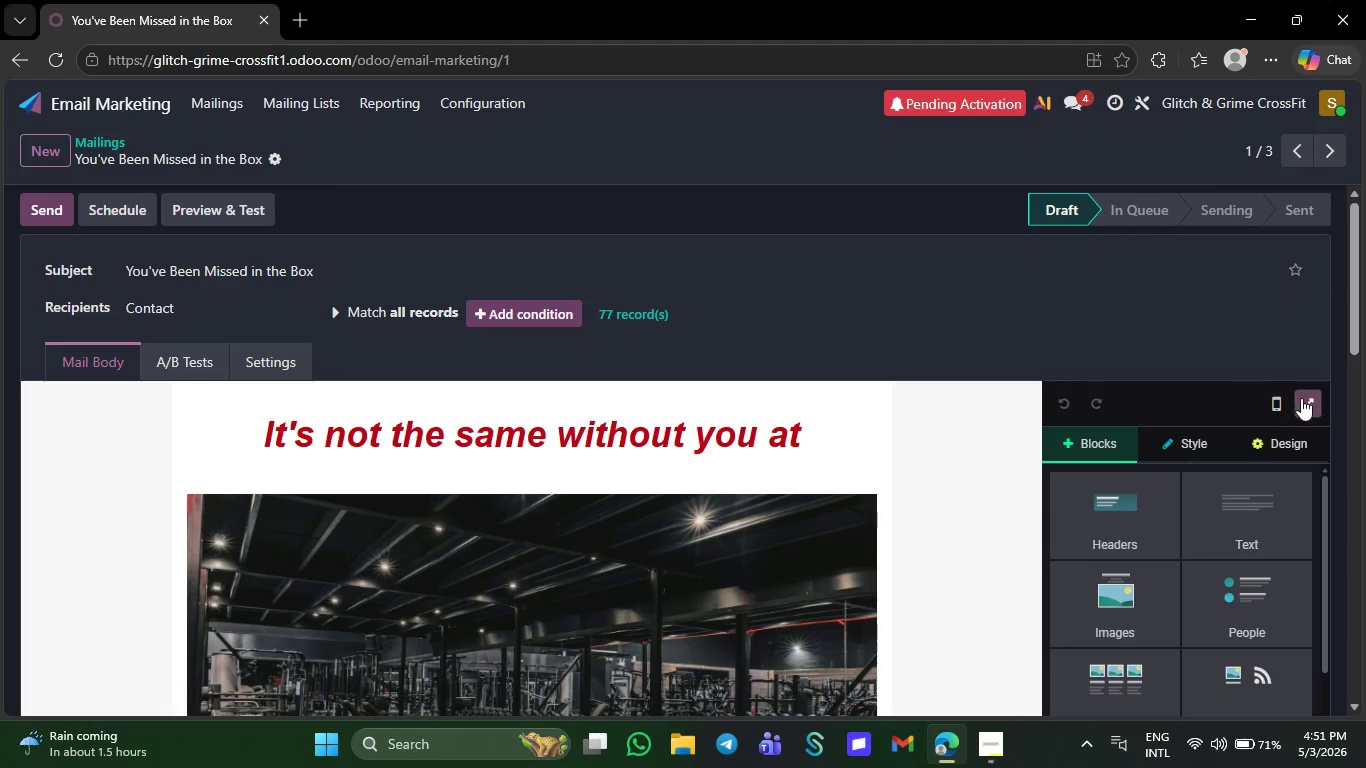 
left_click([1301, 398])
 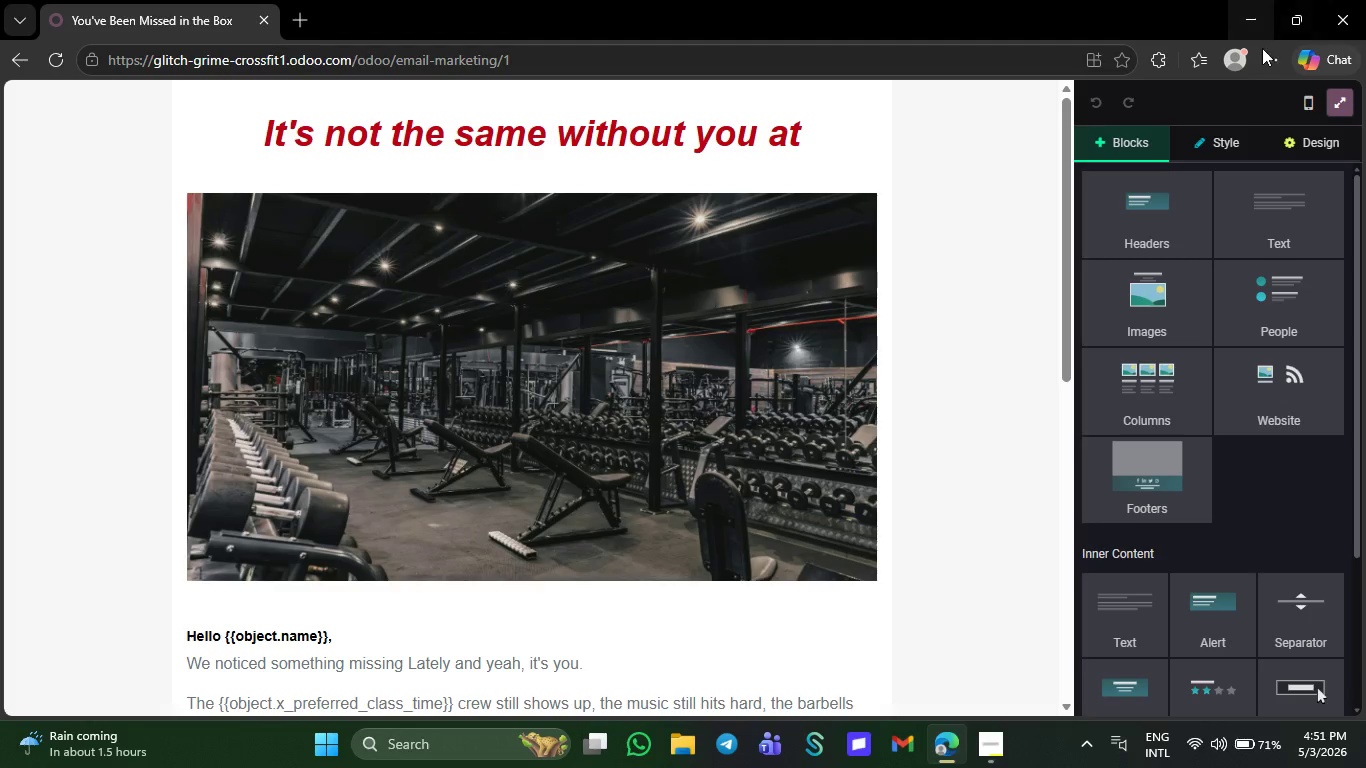 
left_click([1266, 64])
 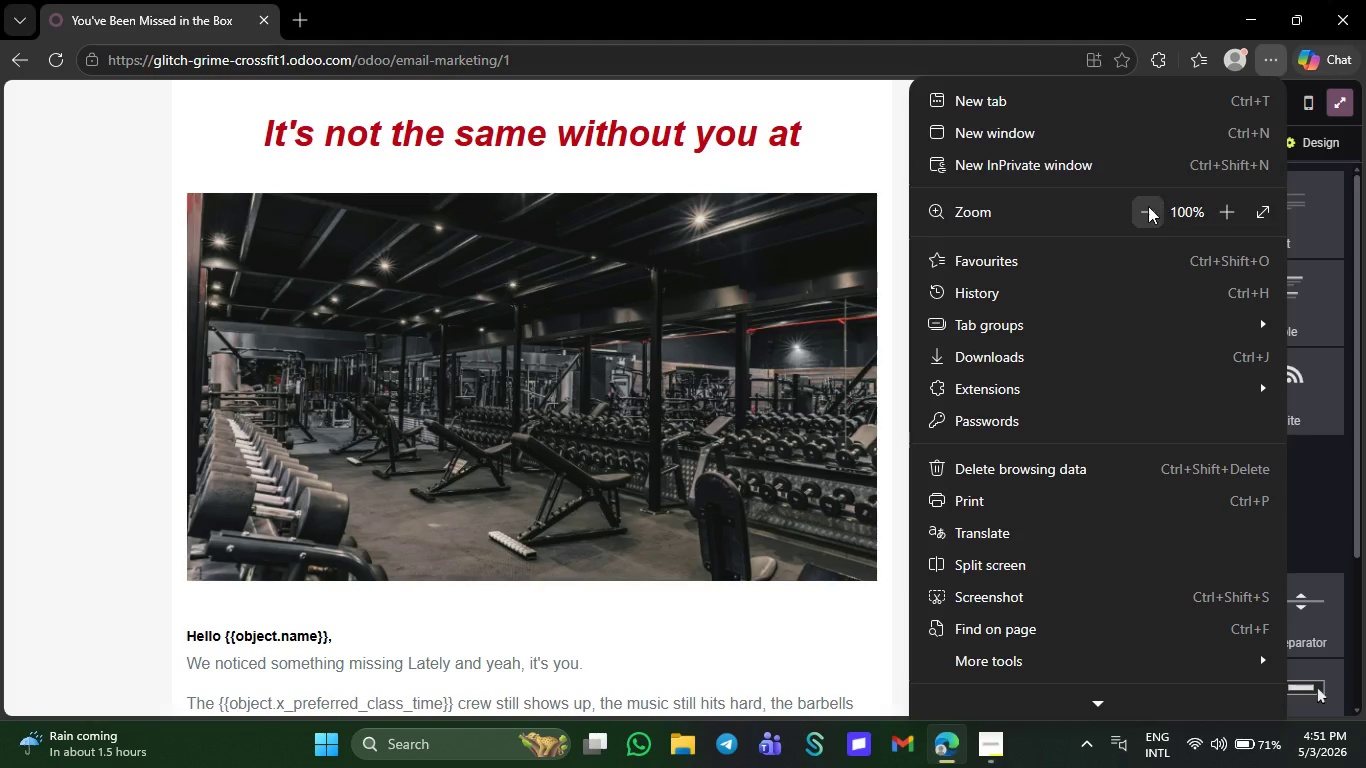 
double_click([1148, 206])
 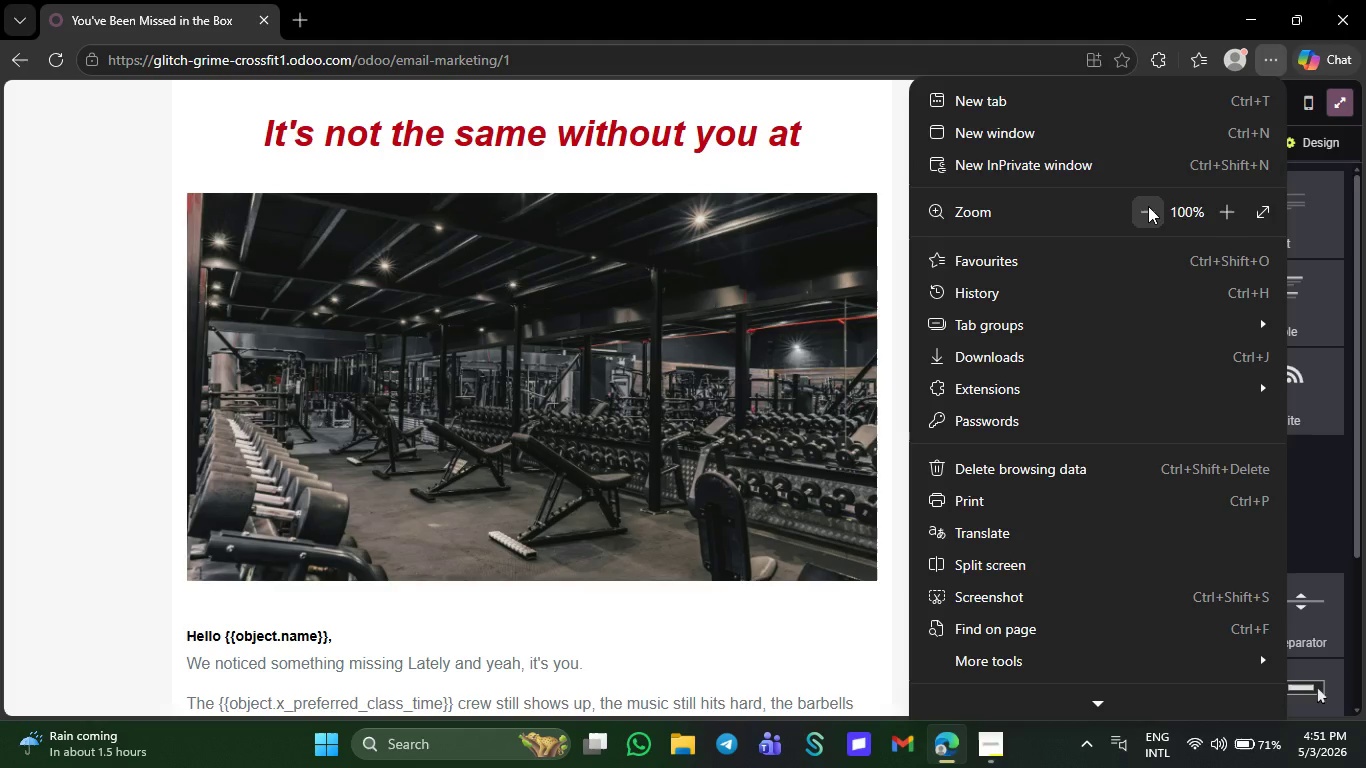 
triple_click([1148, 206])
 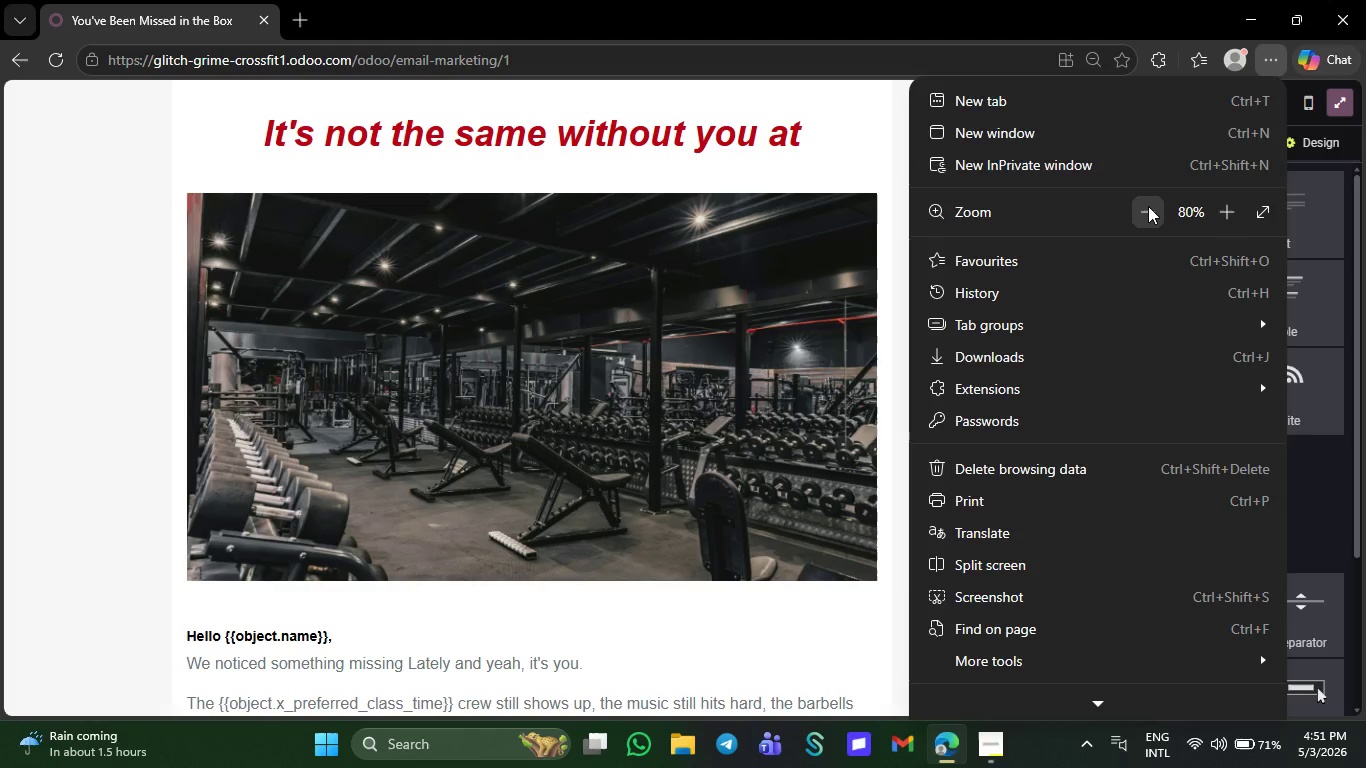 
triple_click([1148, 206])
 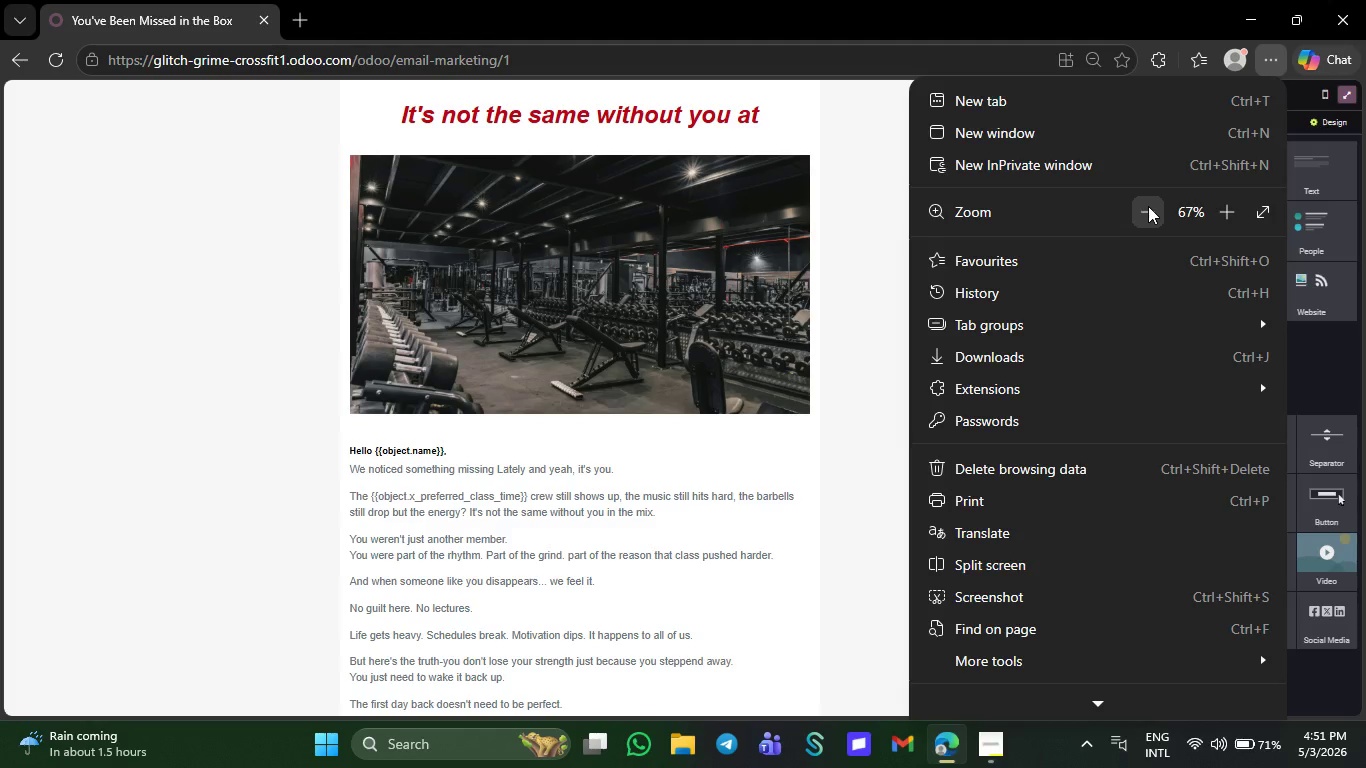 
left_click([1148, 206])
 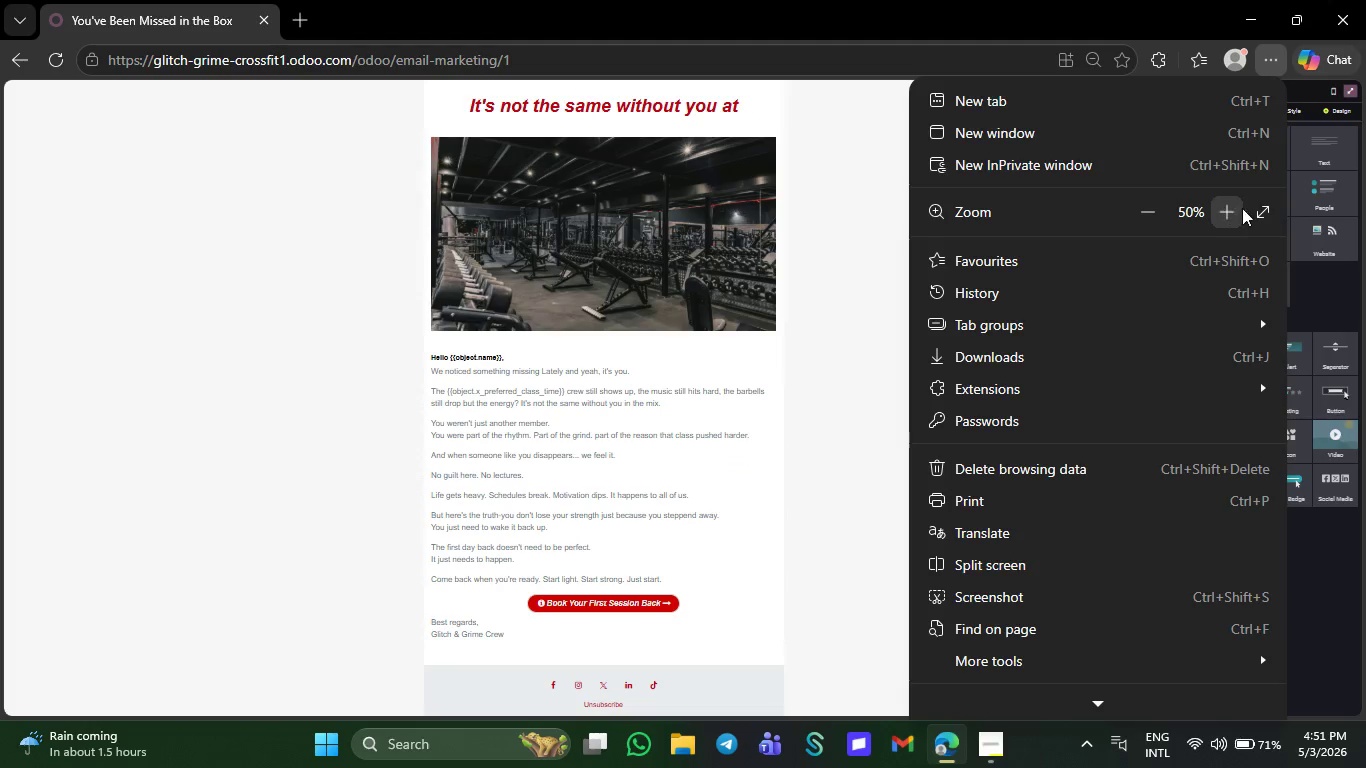 
left_click([1229, 213])
 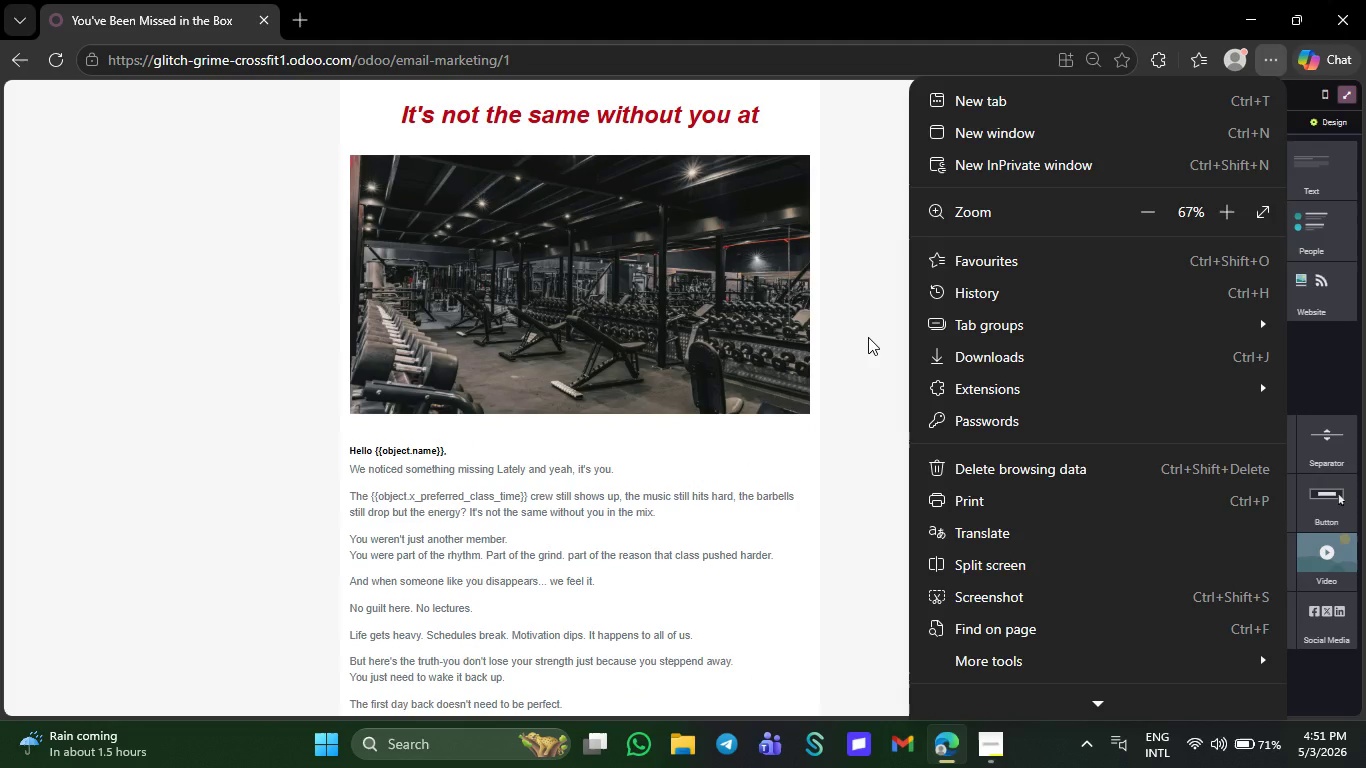 
left_click([868, 337])
 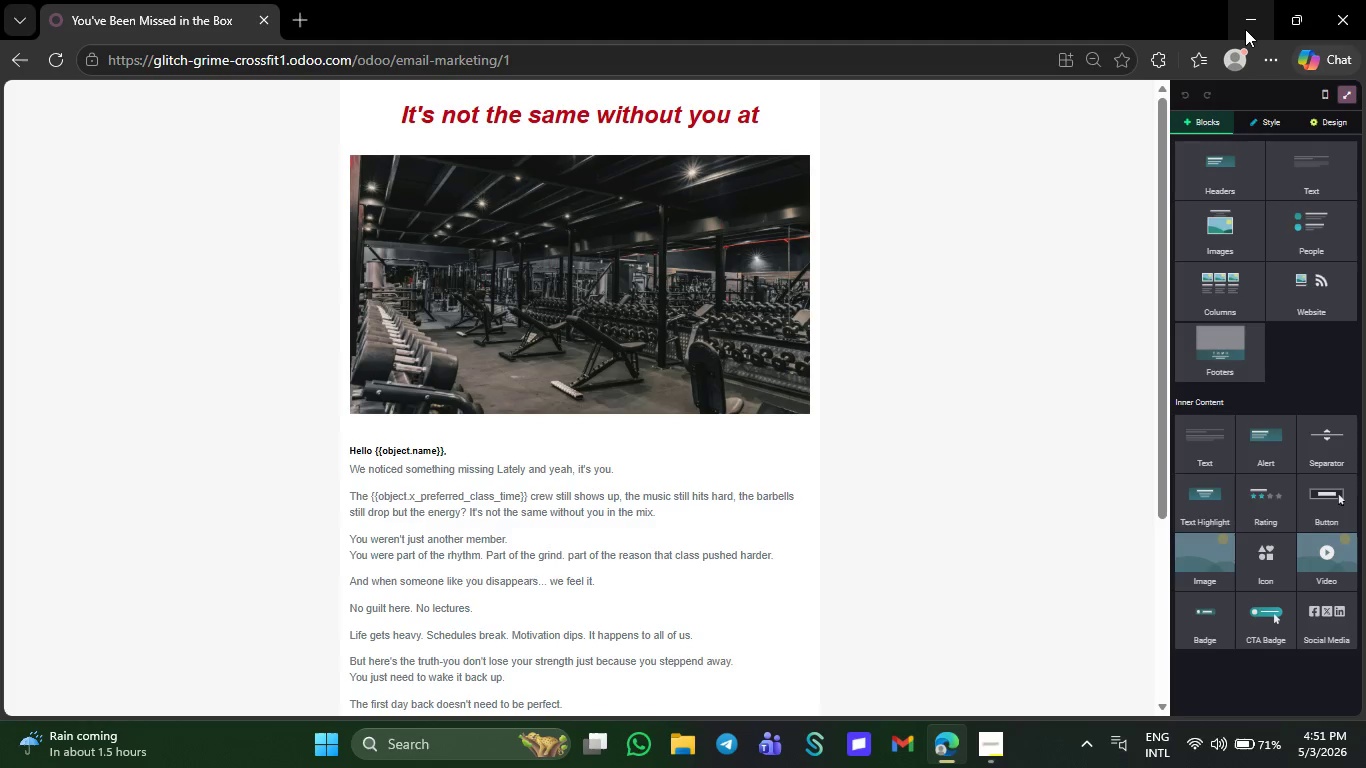 
left_click([1265, 57])
 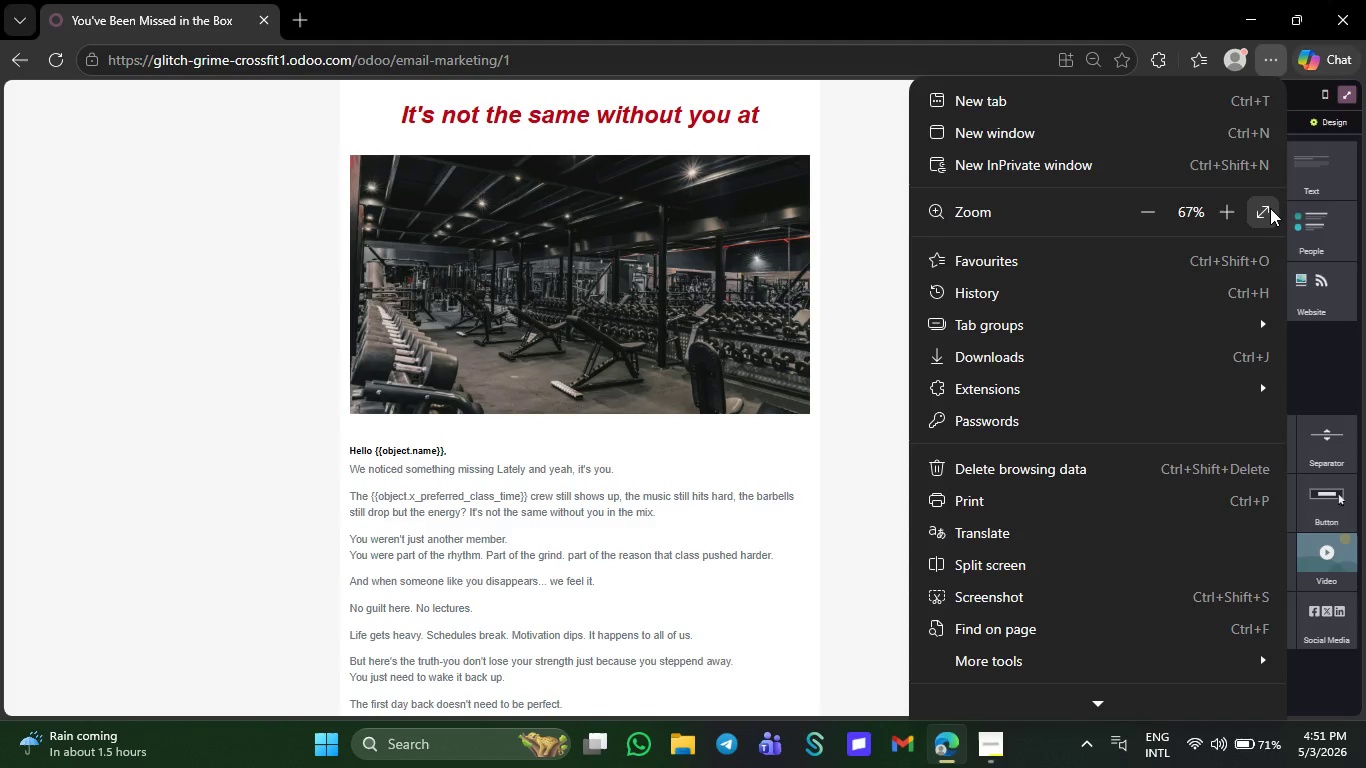 
left_click([1270, 206])
 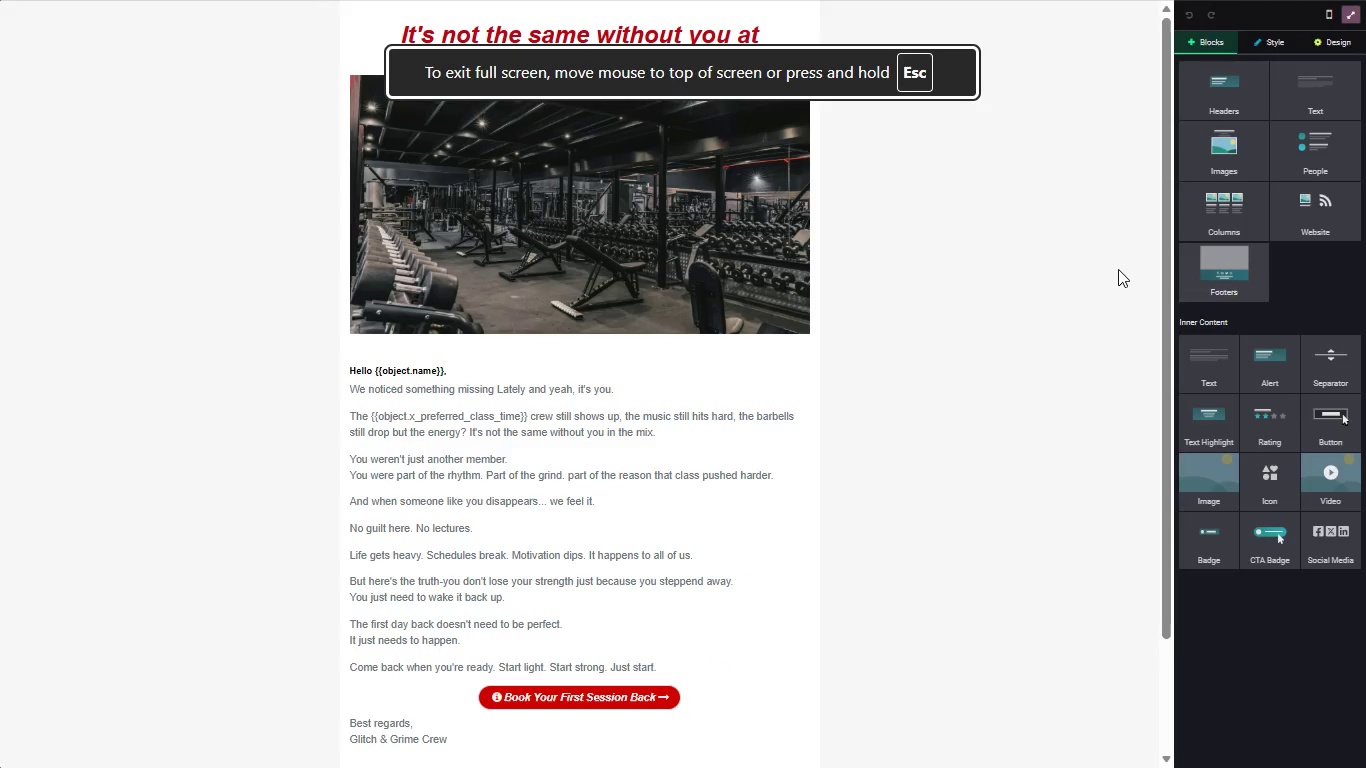 
left_click([1076, 305])
 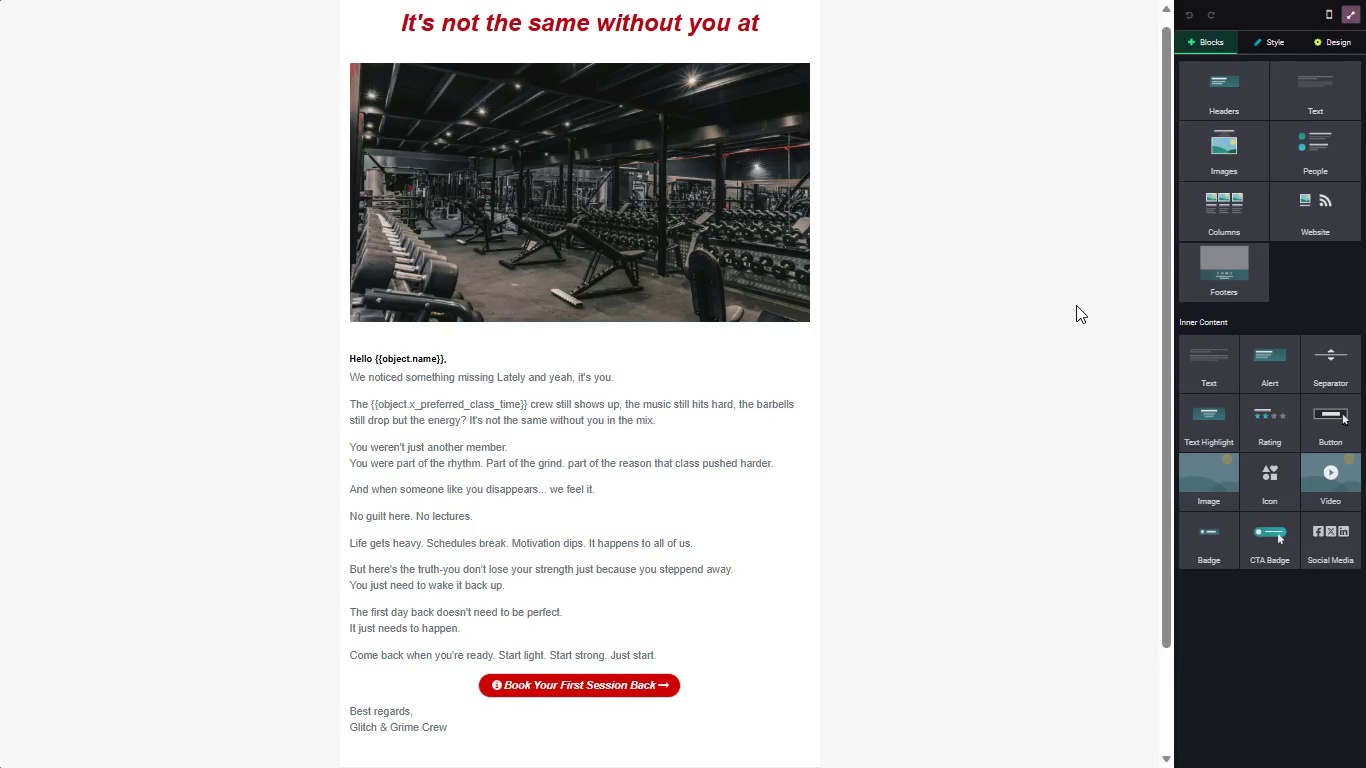 
wait(5.86)
 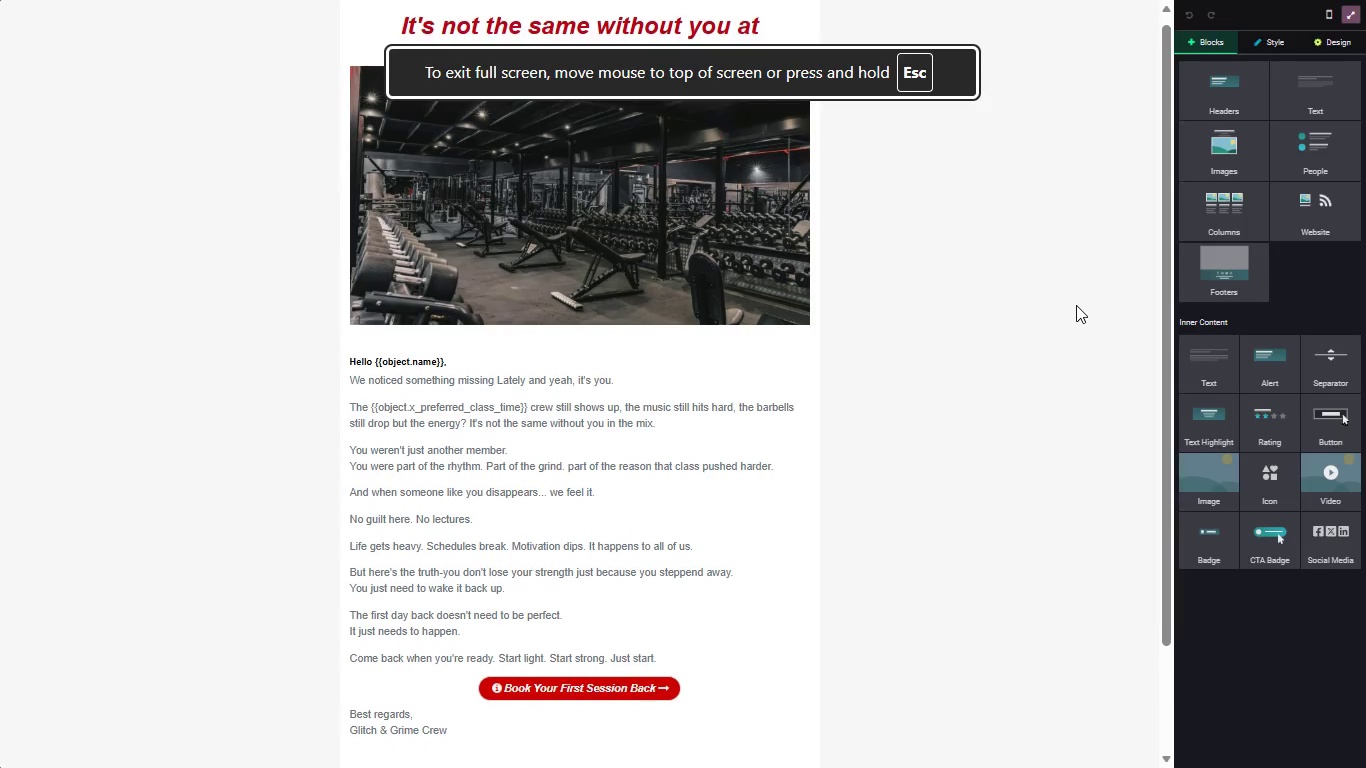 
key(Meta+PrintScreen)
 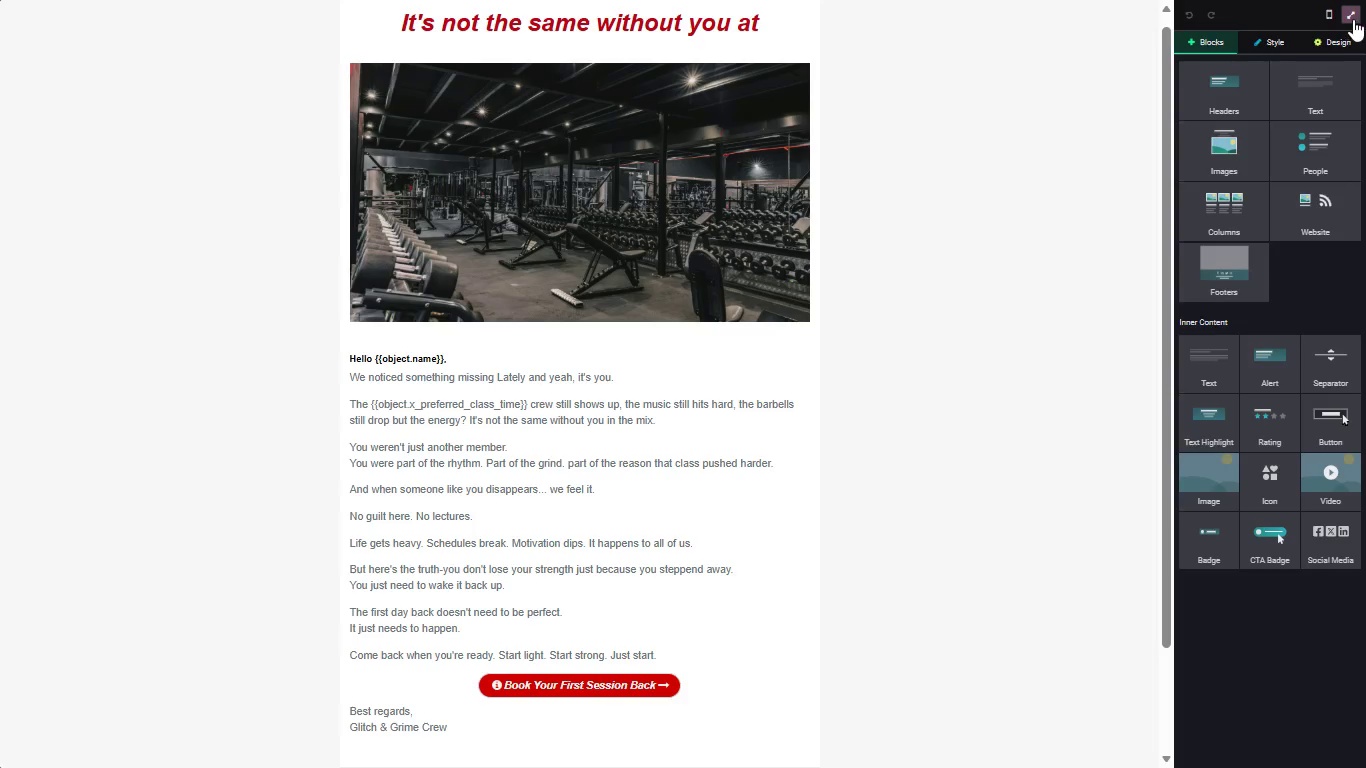 
left_click([1352, 18])
 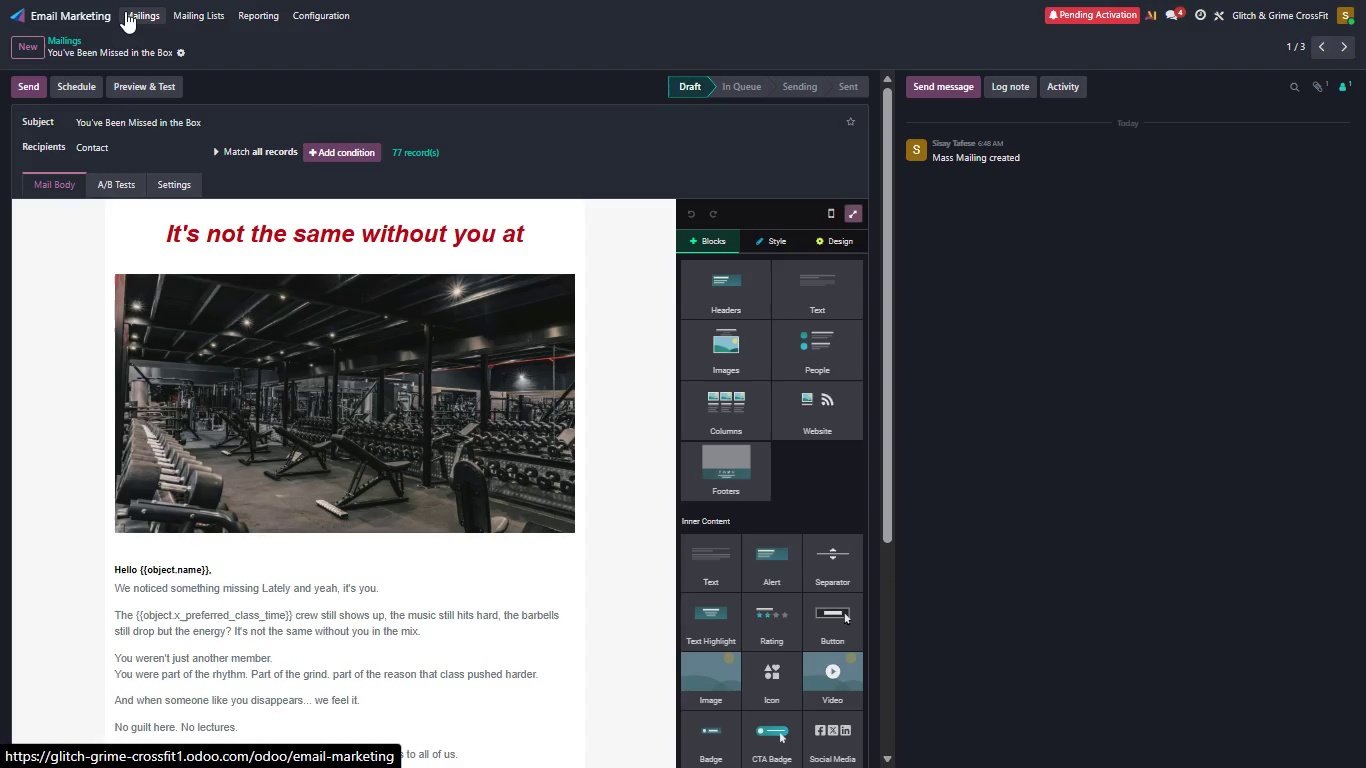 
left_click([129, 11])
 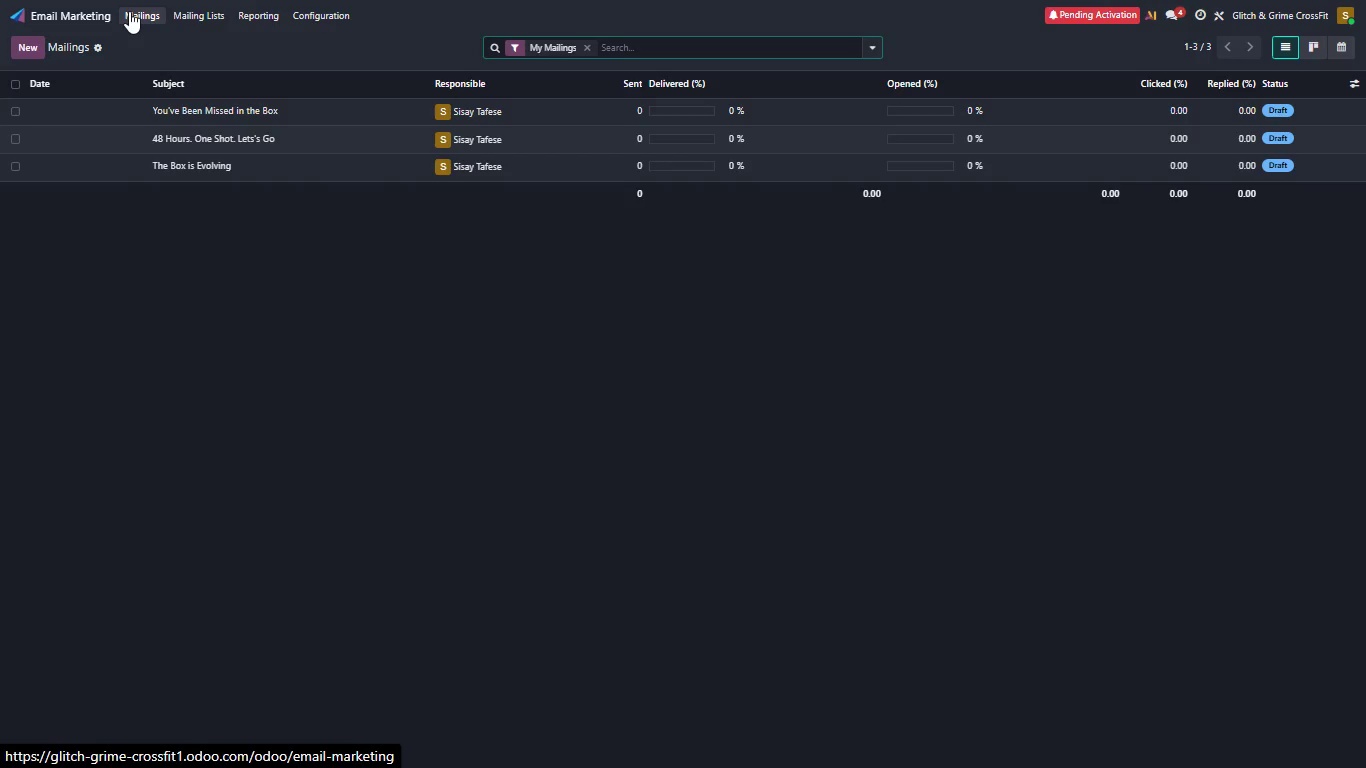 
wait(5.69)
 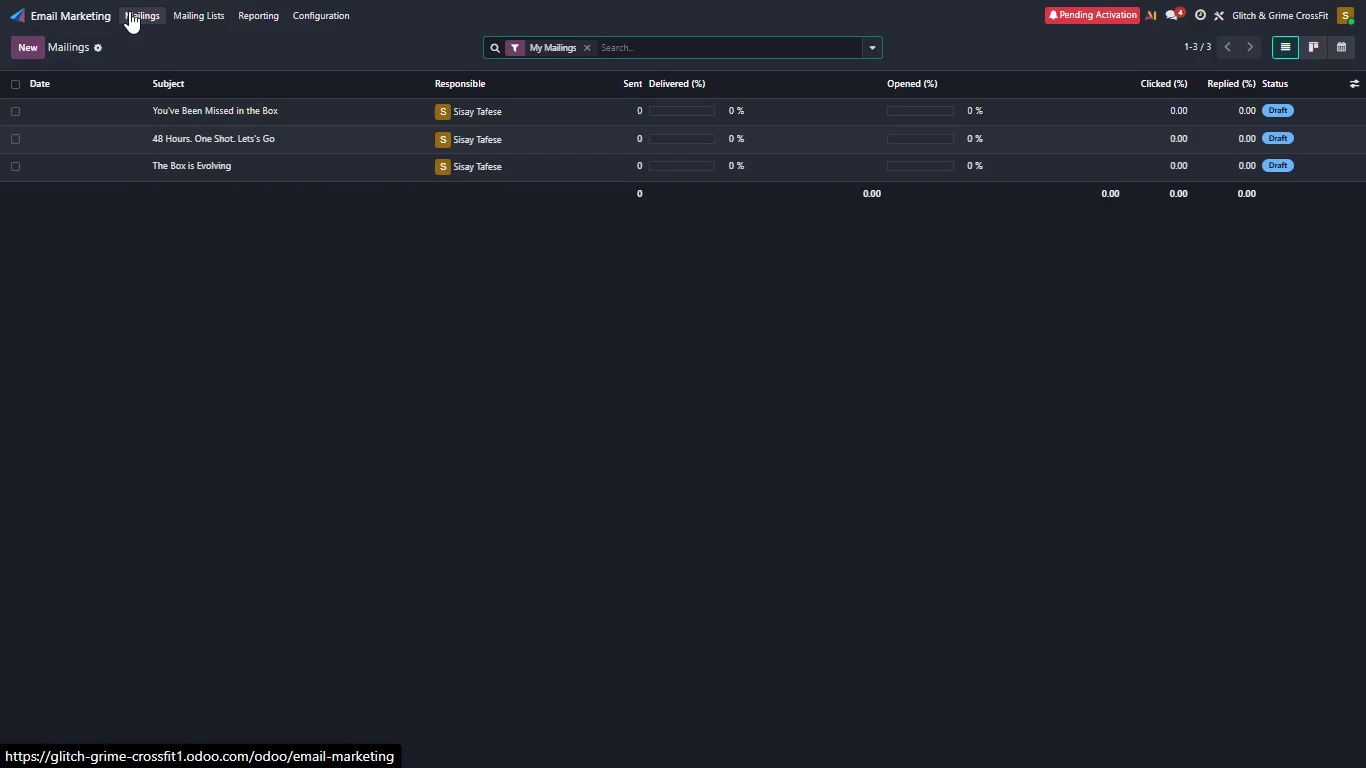 
left_click([200, 171])
 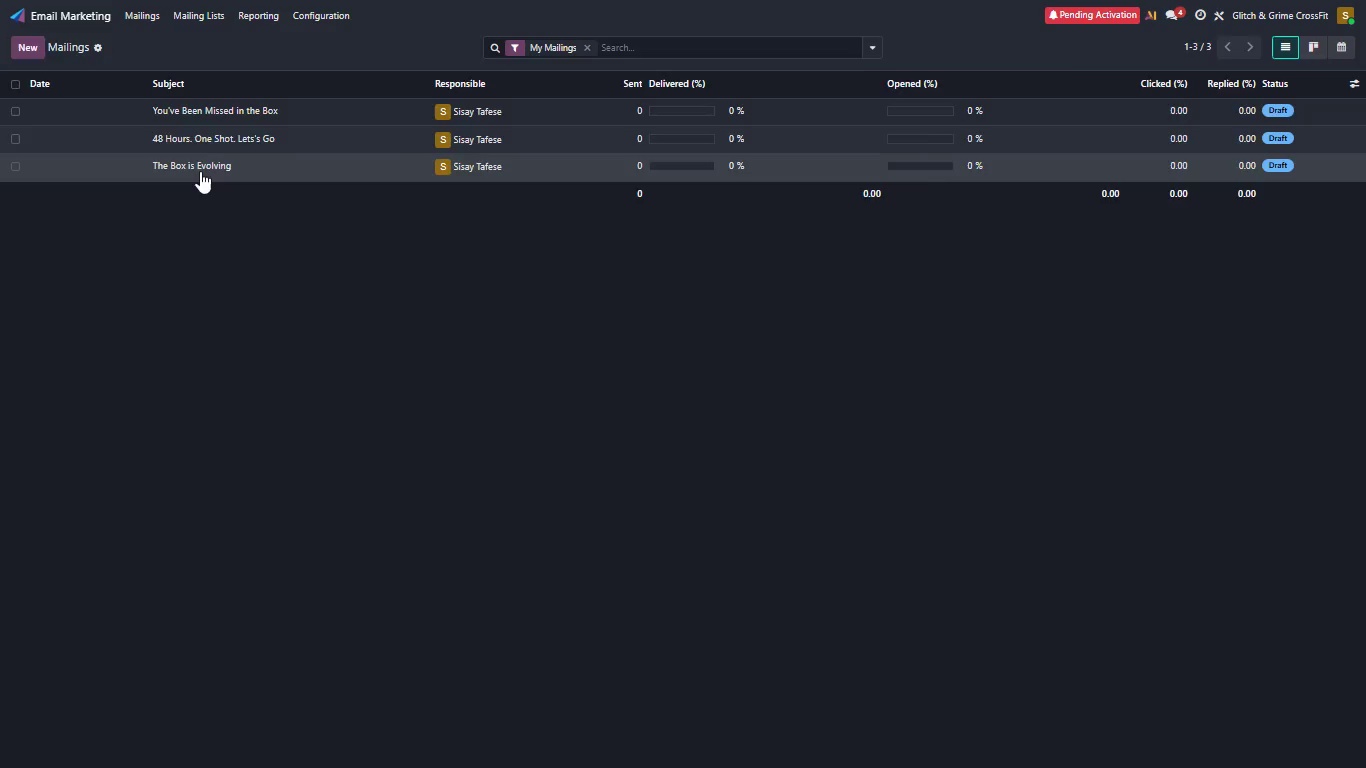 
mouse_move([691, 343])
 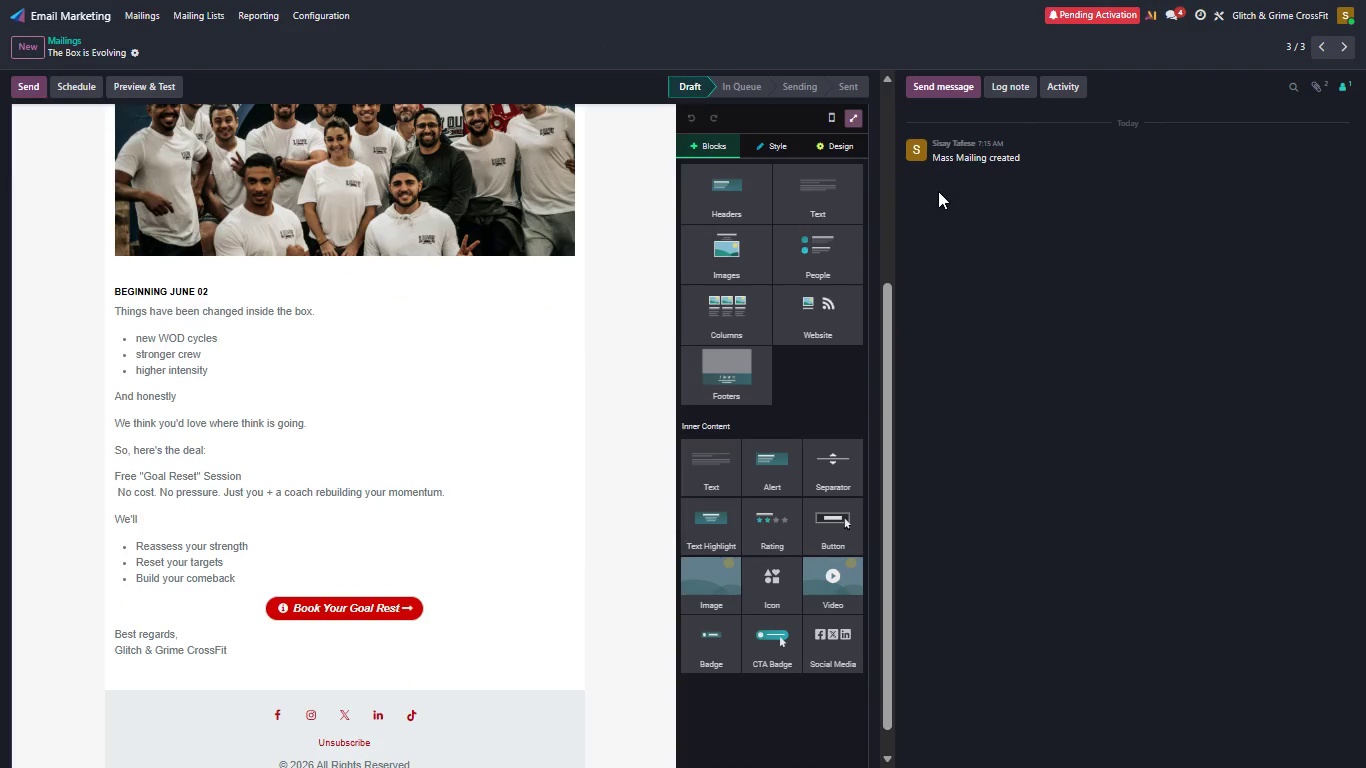 
wait(5.37)
 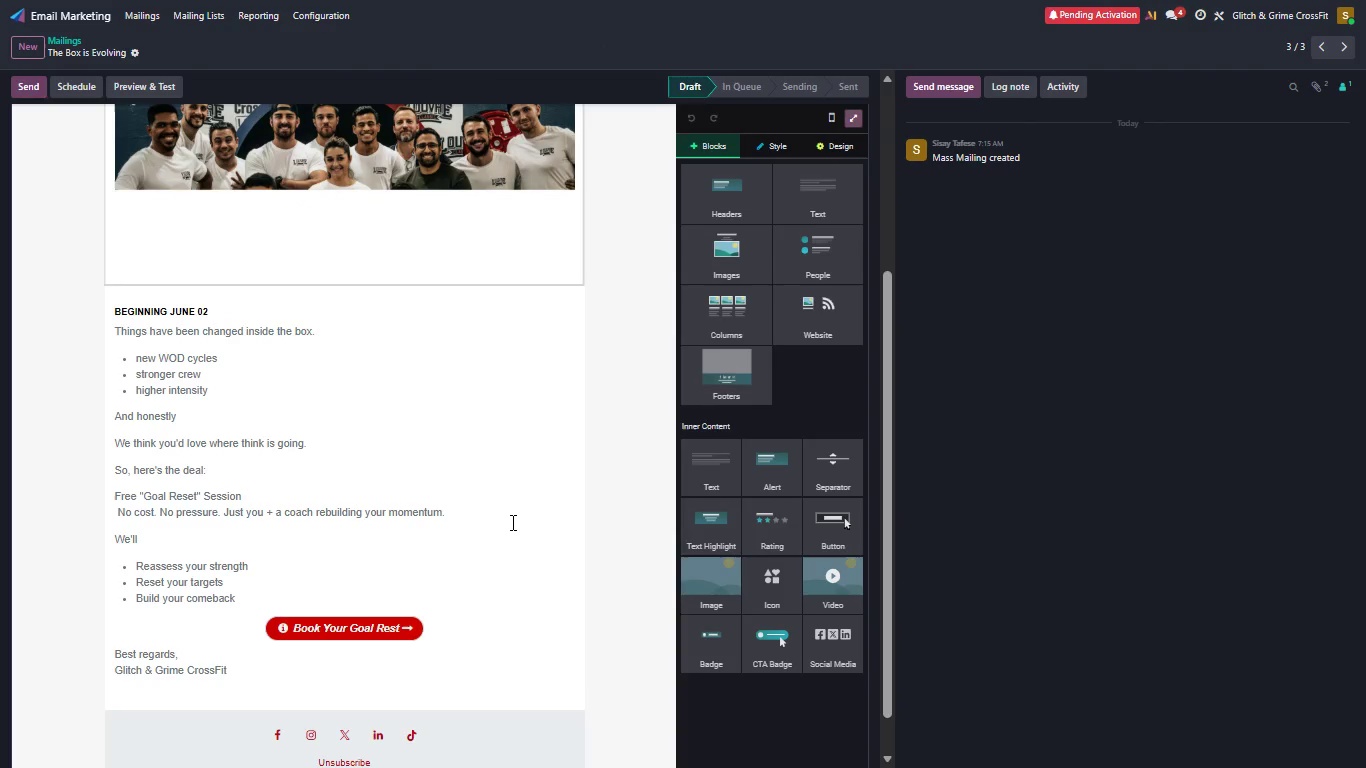 
left_click([849, 114])
 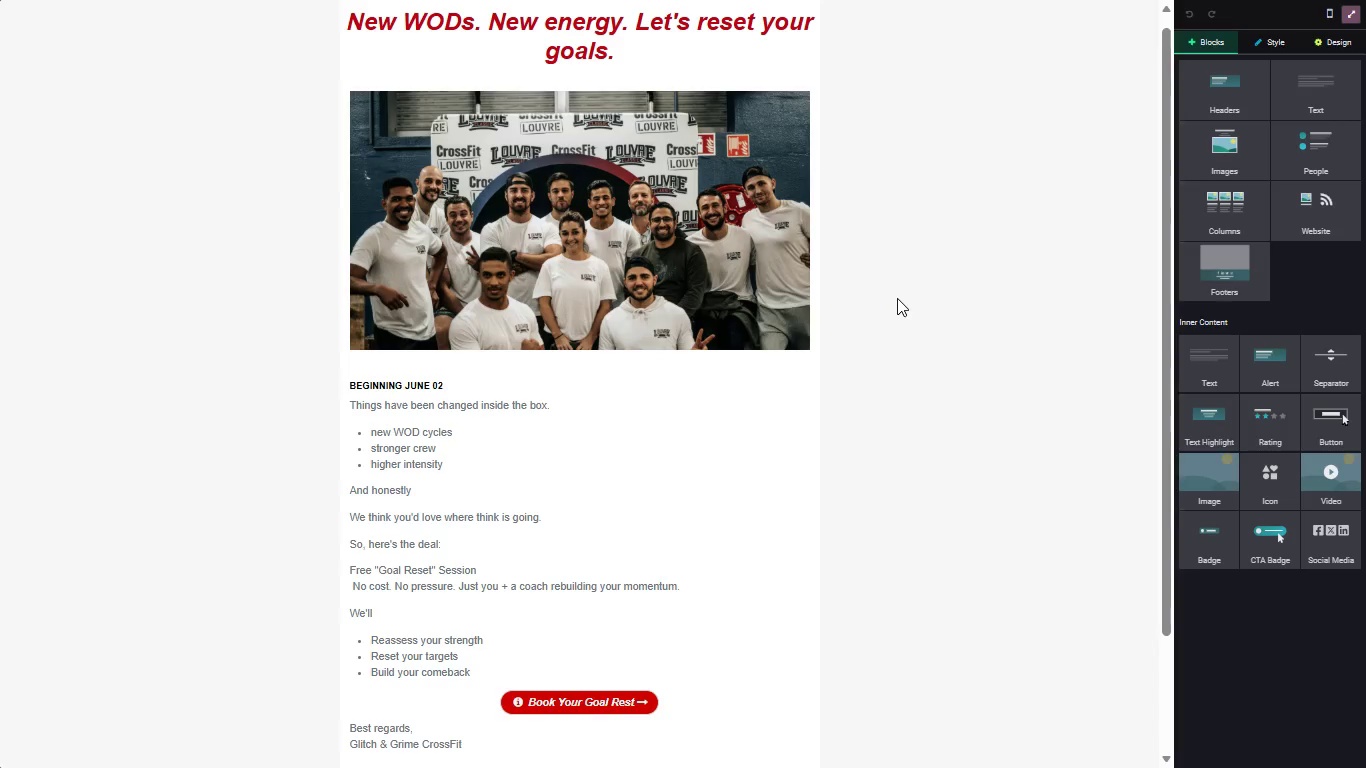 
wait(6.8)
 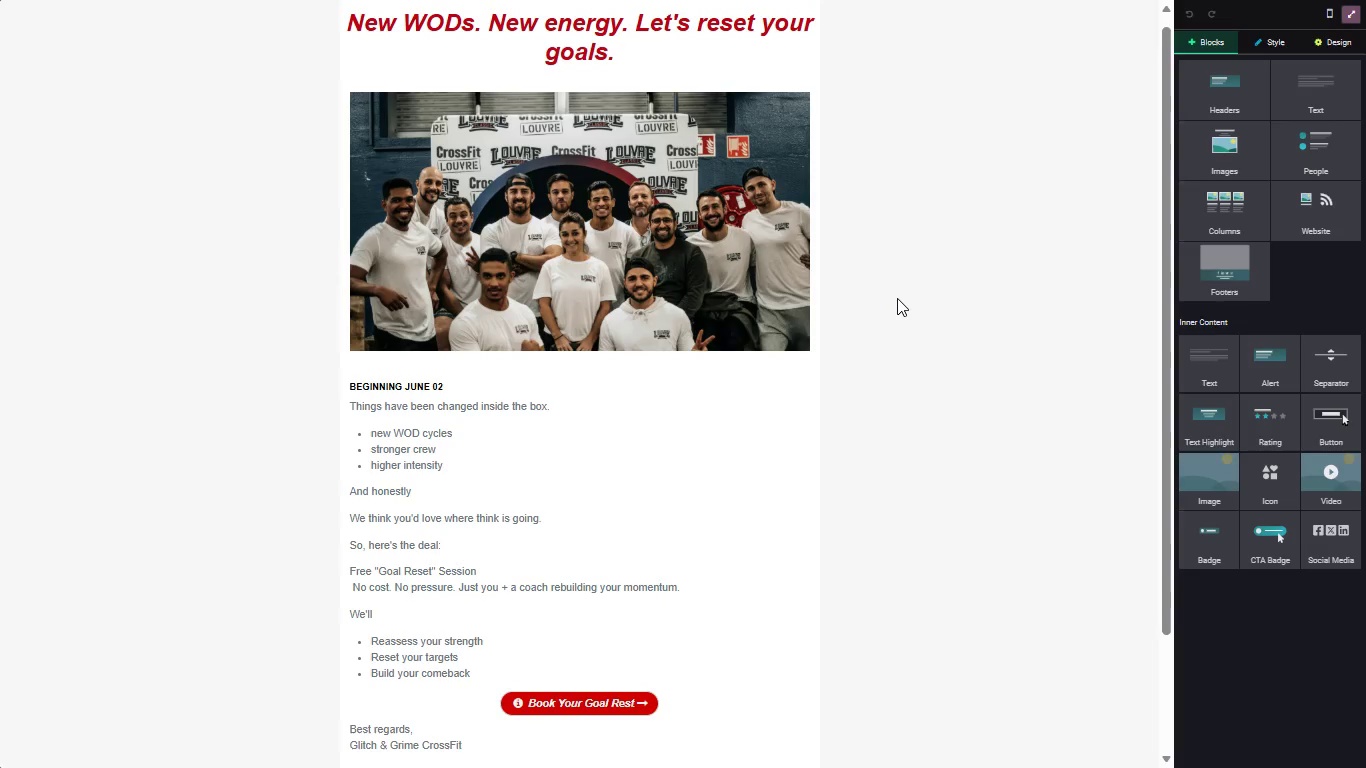 
key(Meta+PrintScreen)
 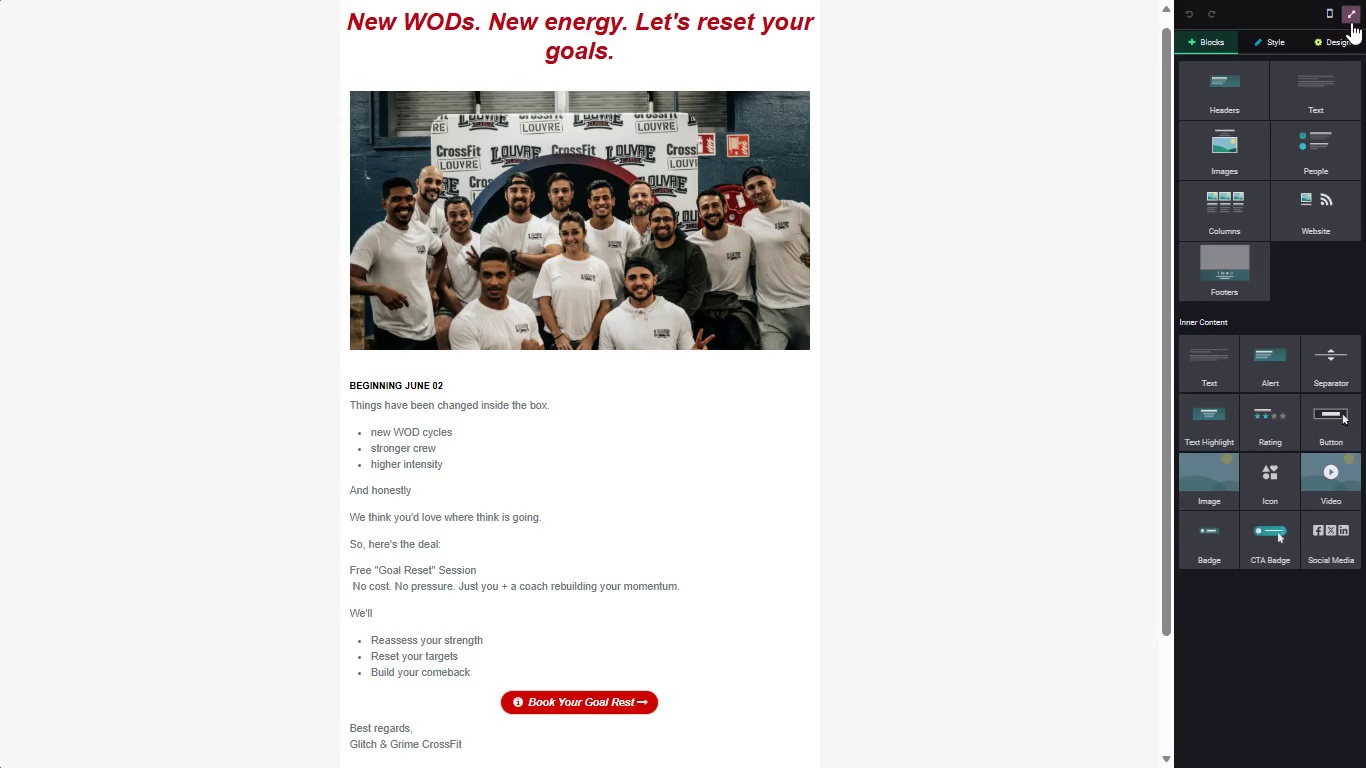 
left_click([1351, 22])
 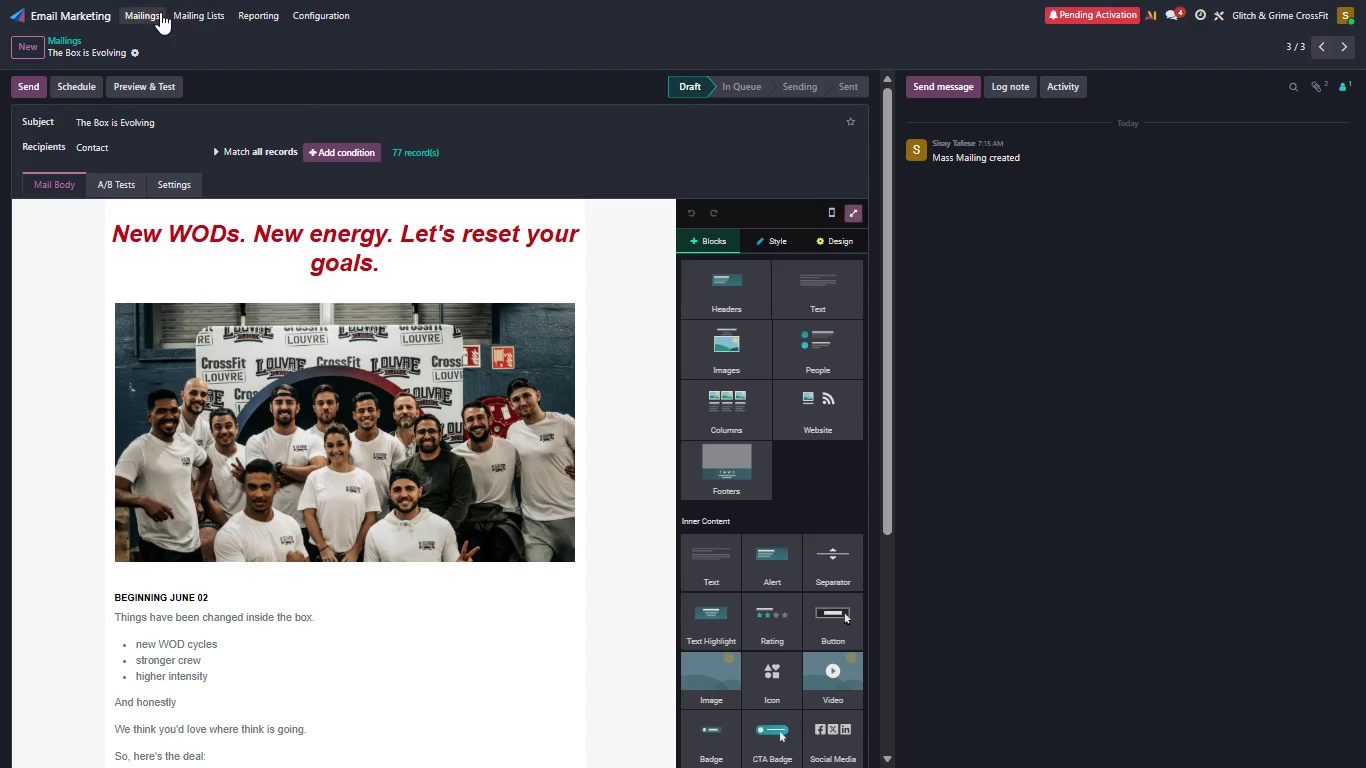 
left_click([145, 13])
 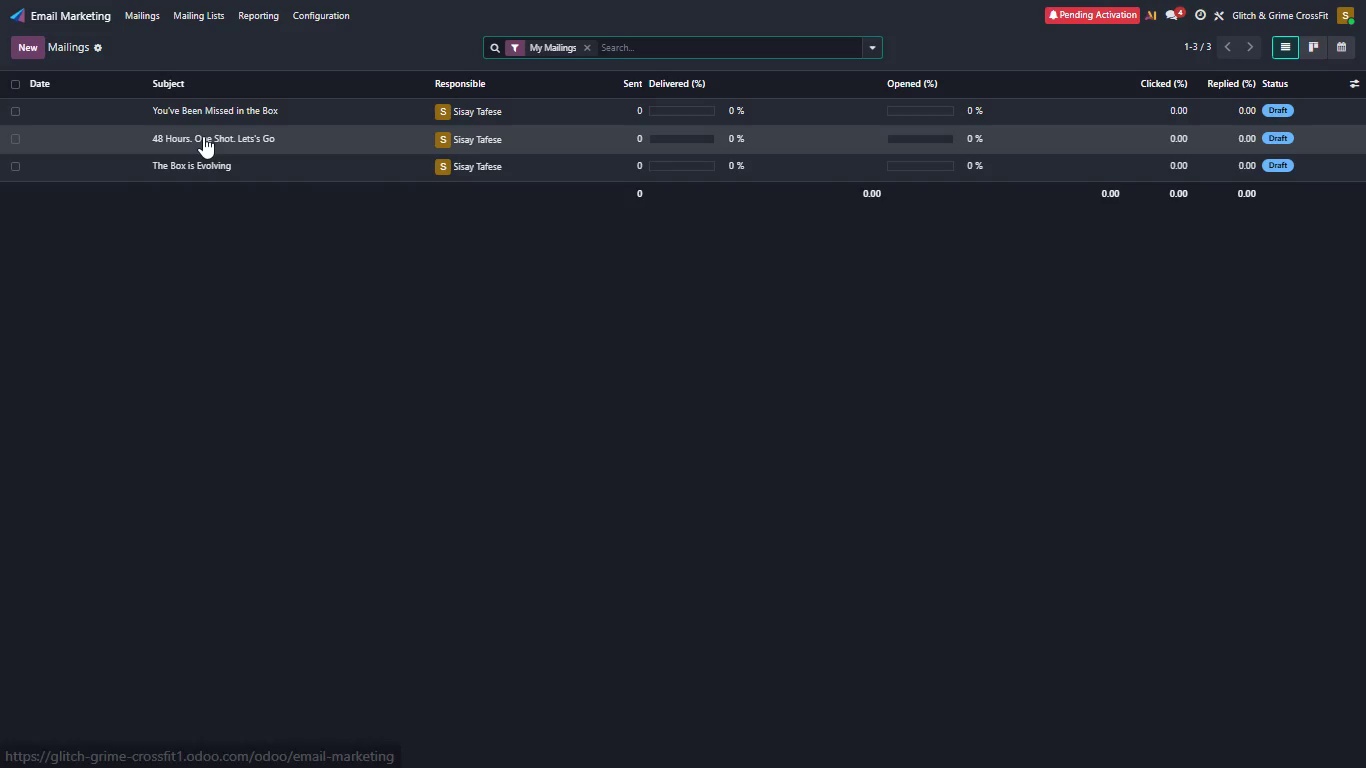 
left_click([204, 136])
 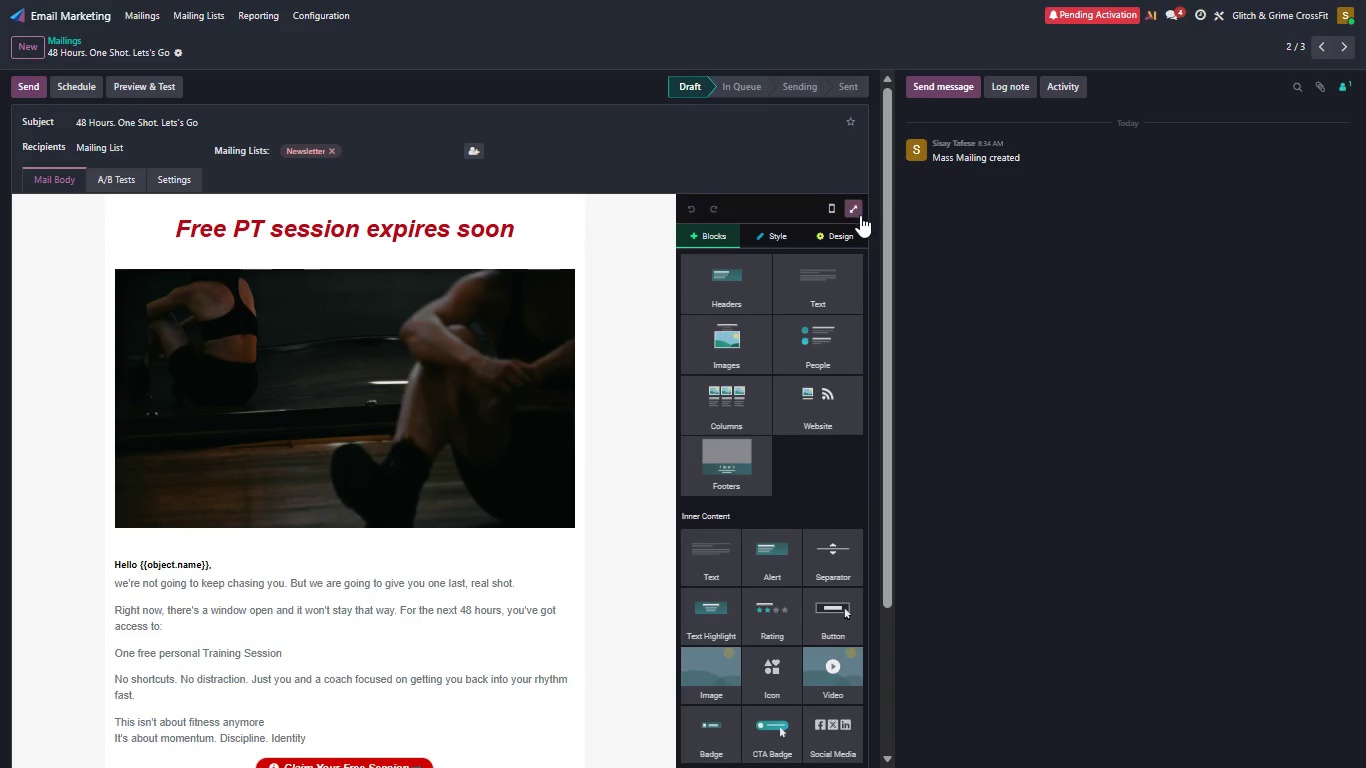 
left_click([854, 206])
 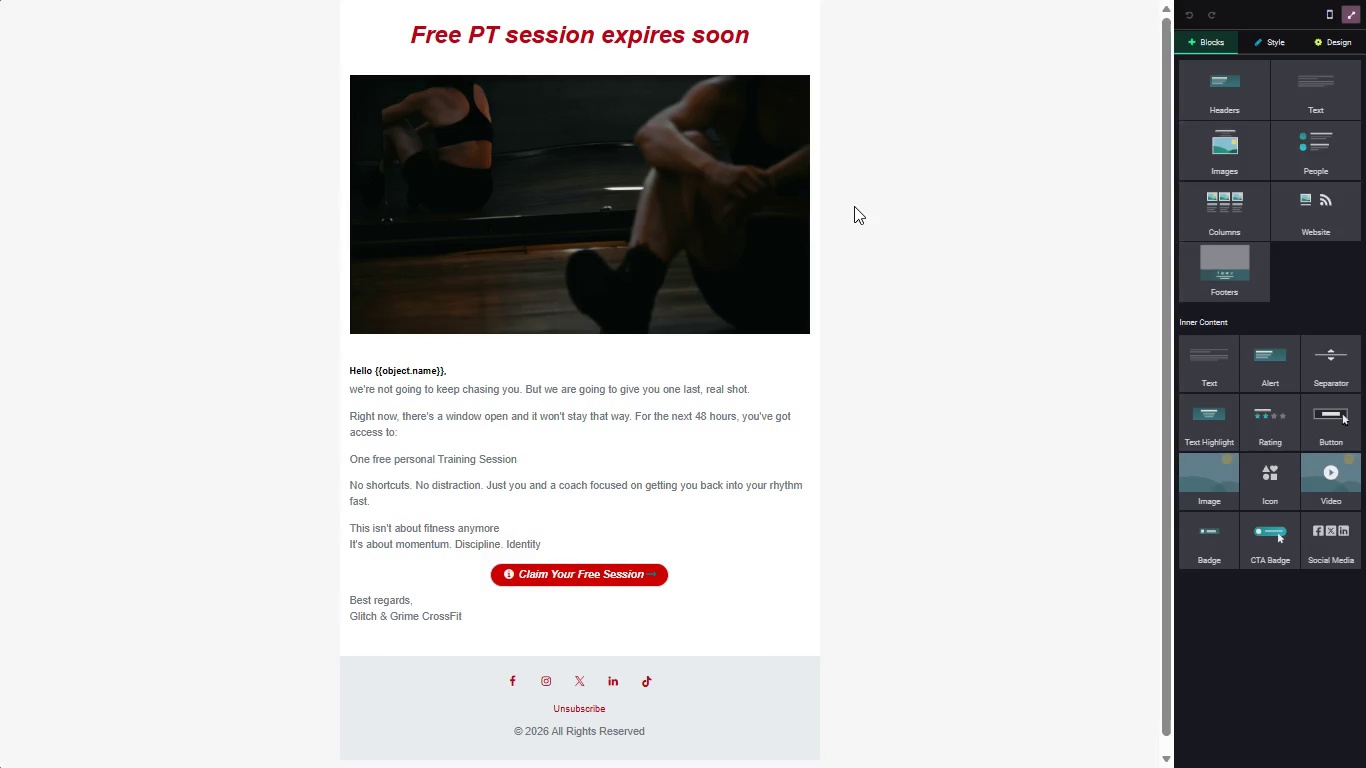 
key(Meta+PrintScreen)
 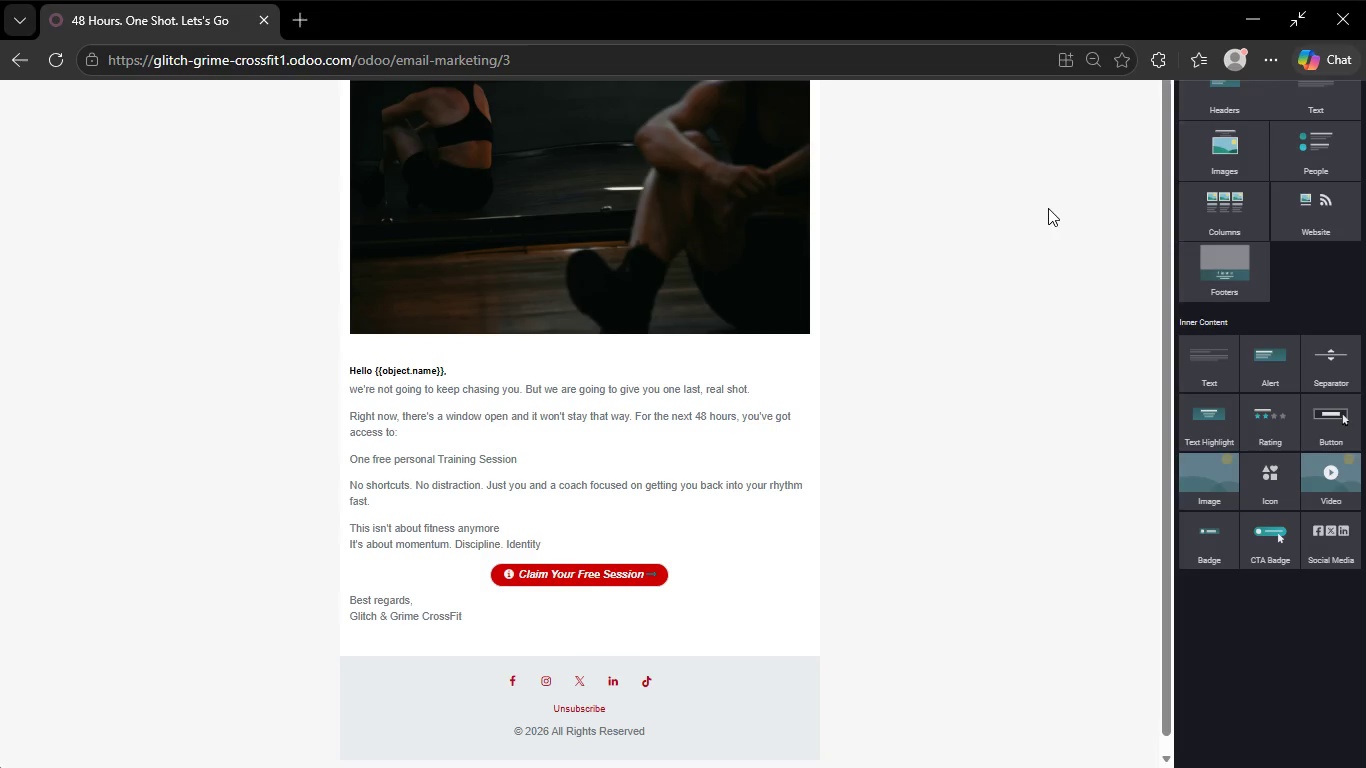 
left_click([1048, 208])
 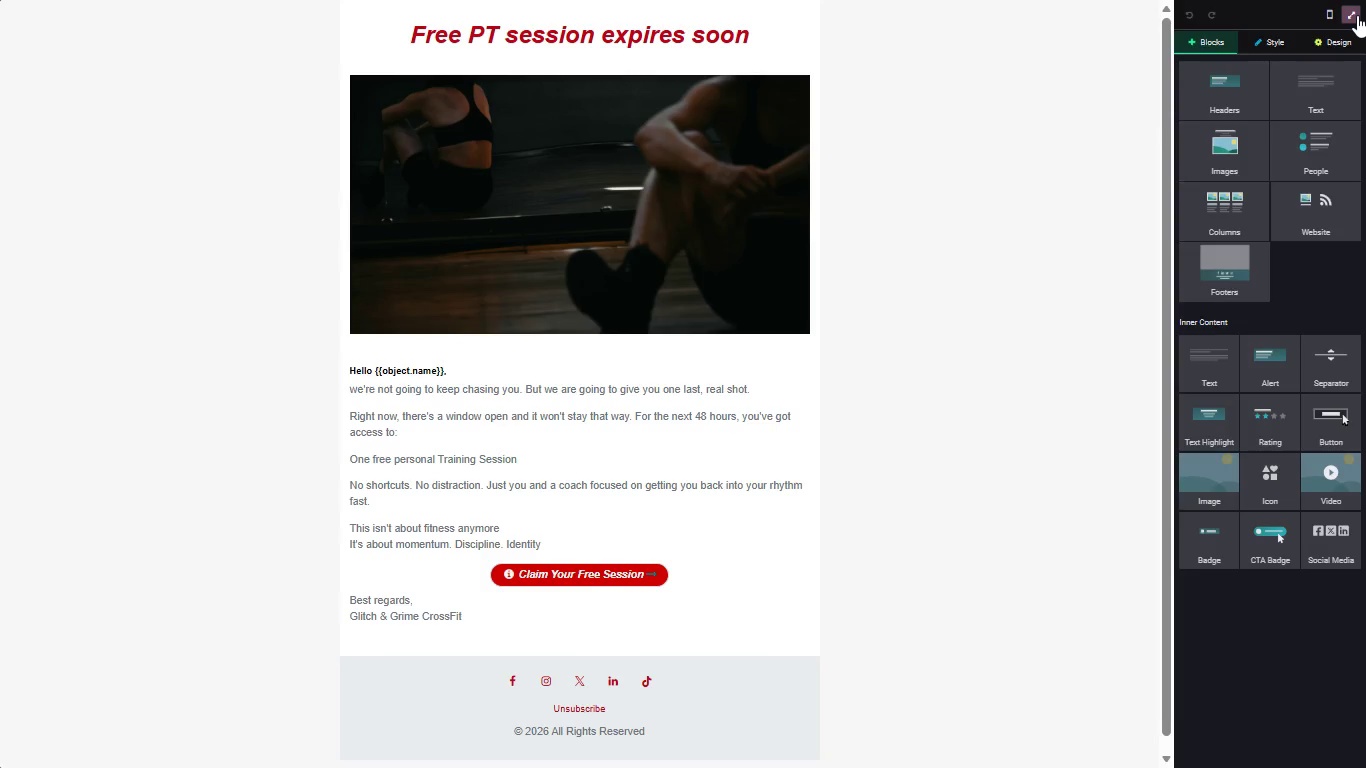 
left_click([1357, 15])
 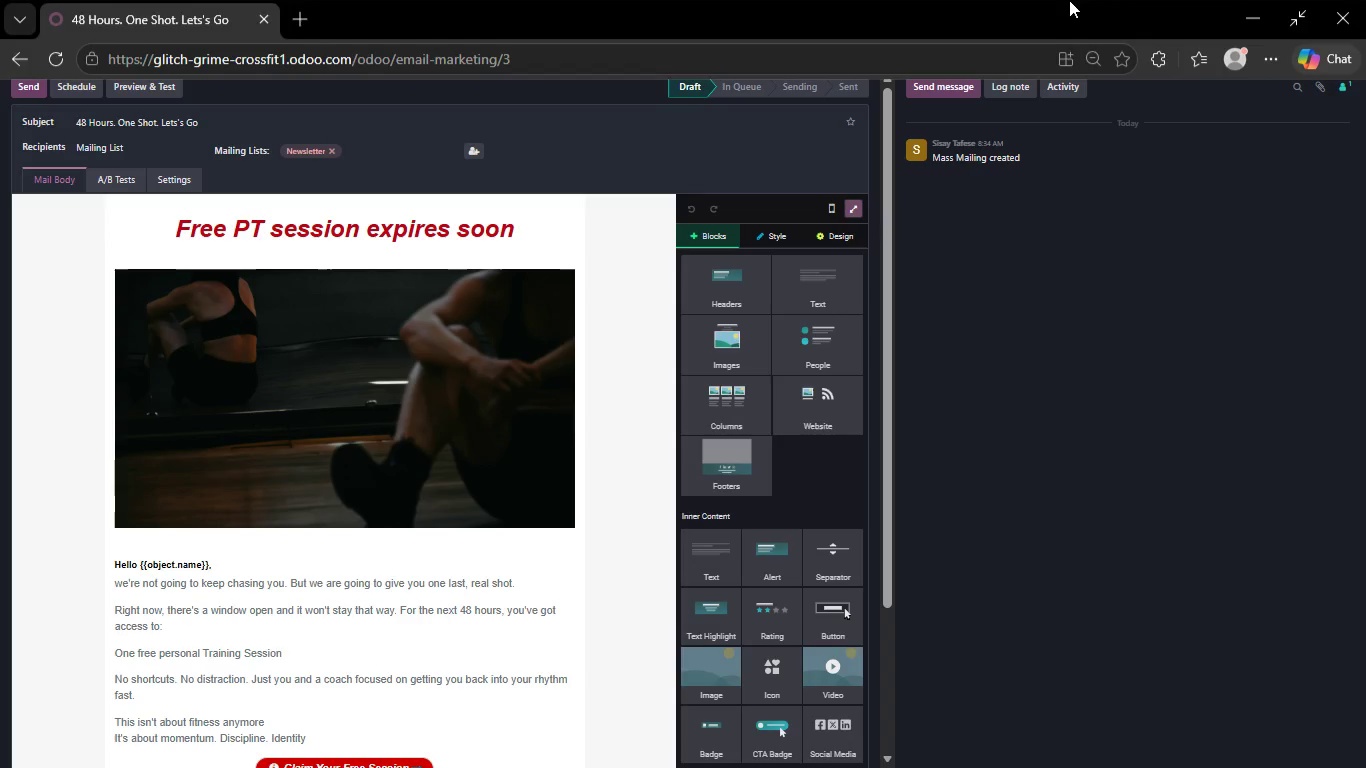 
wait(6.05)
 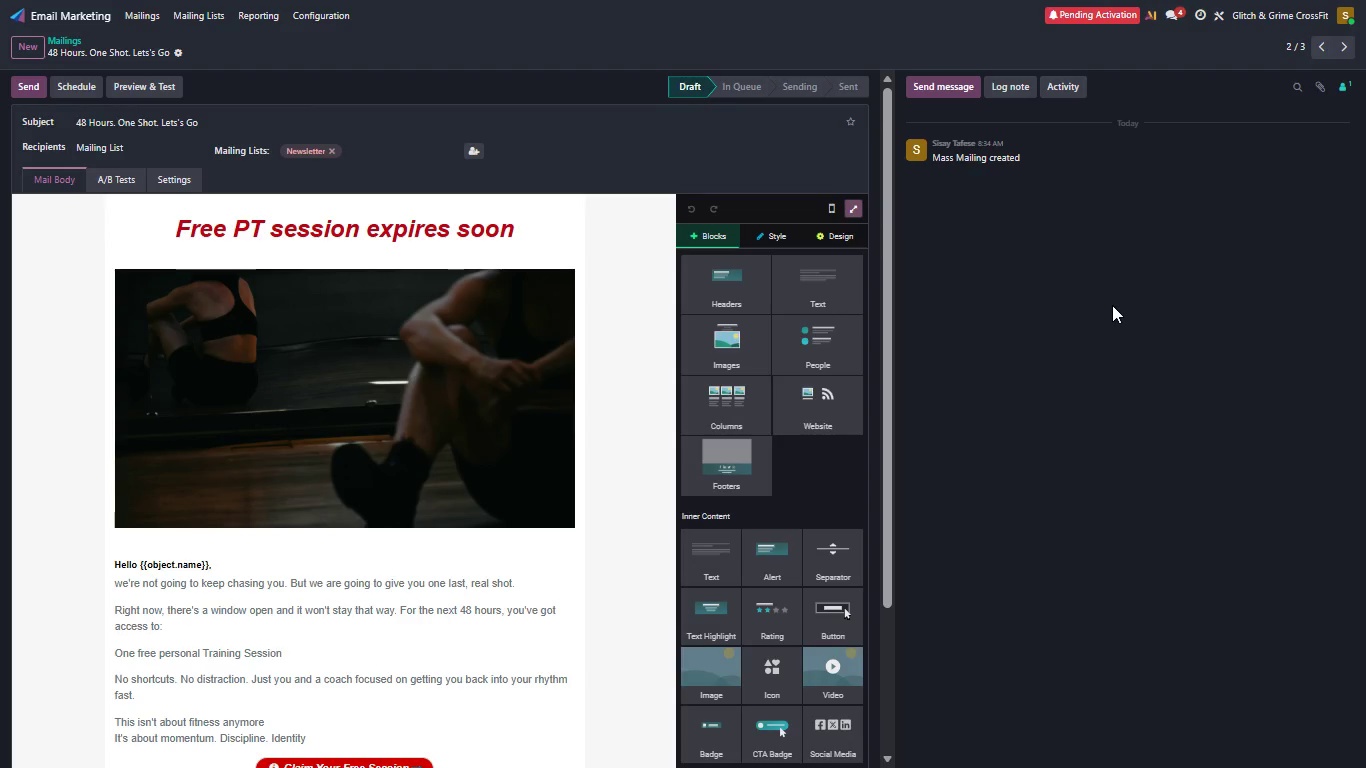 
left_click([1300, 16])
 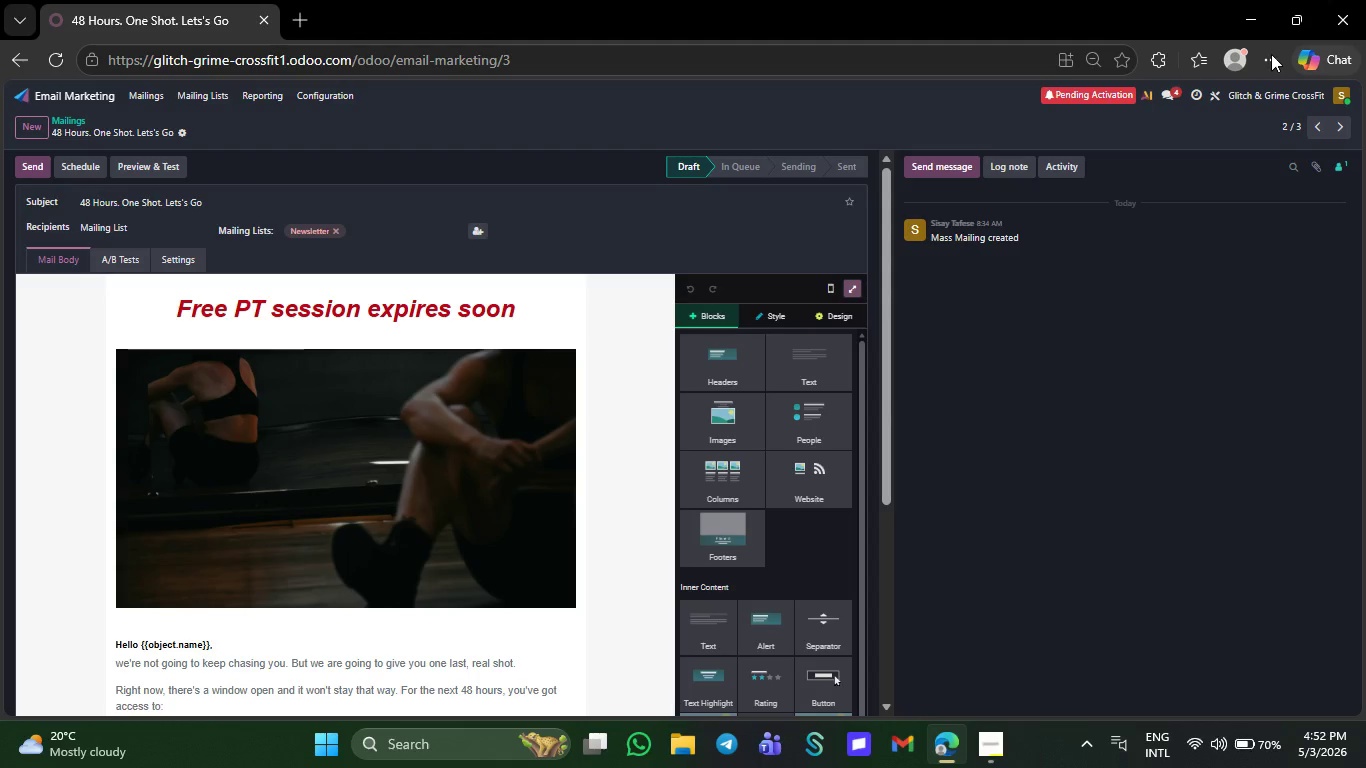 
left_click([1273, 51])
 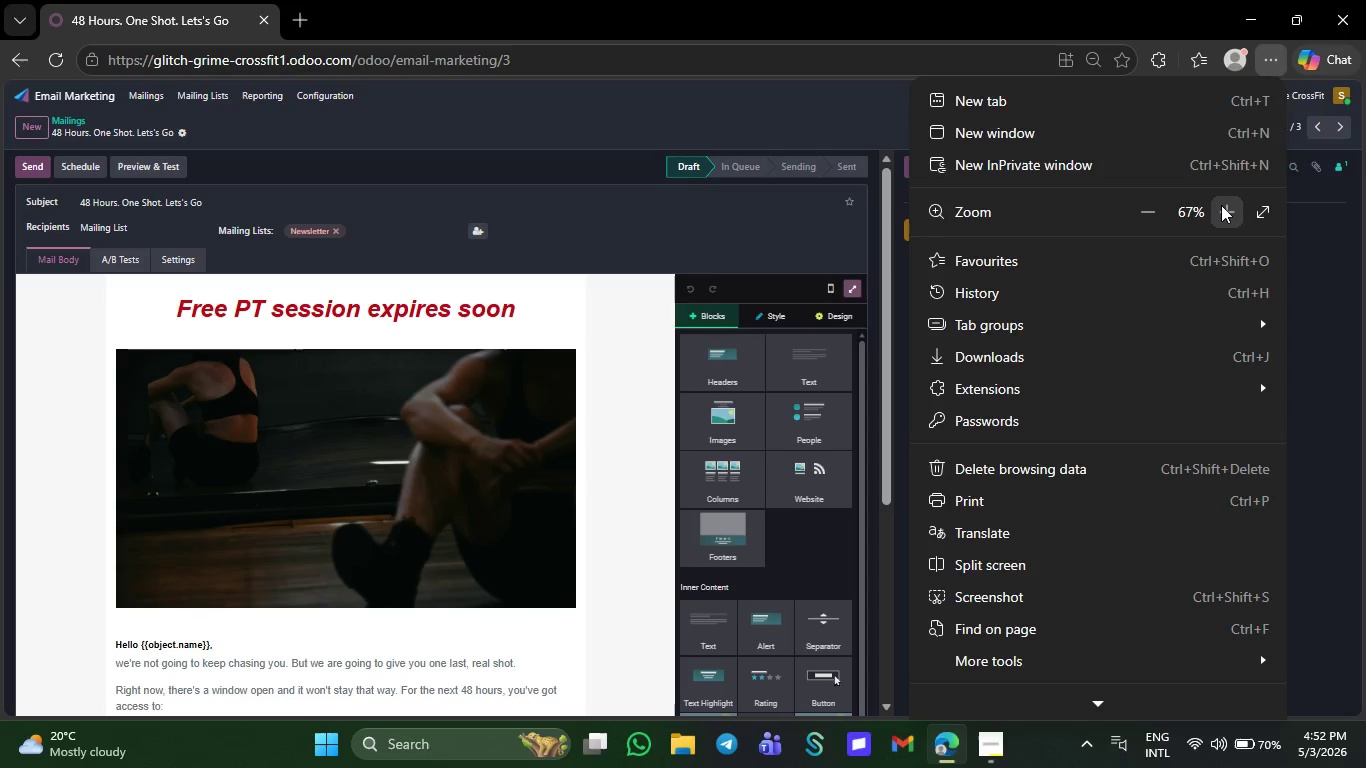 
double_click([1221, 205])
 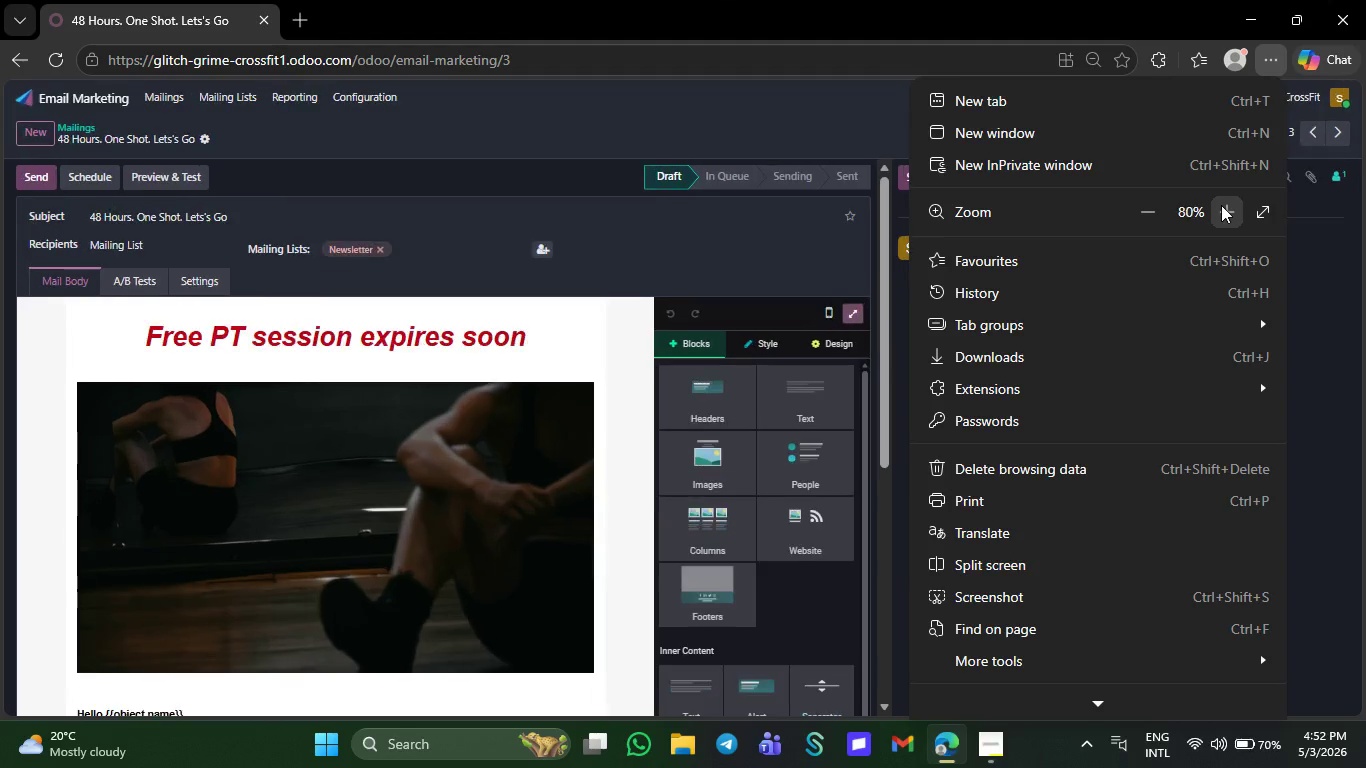 
triple_click([1221, 205])
 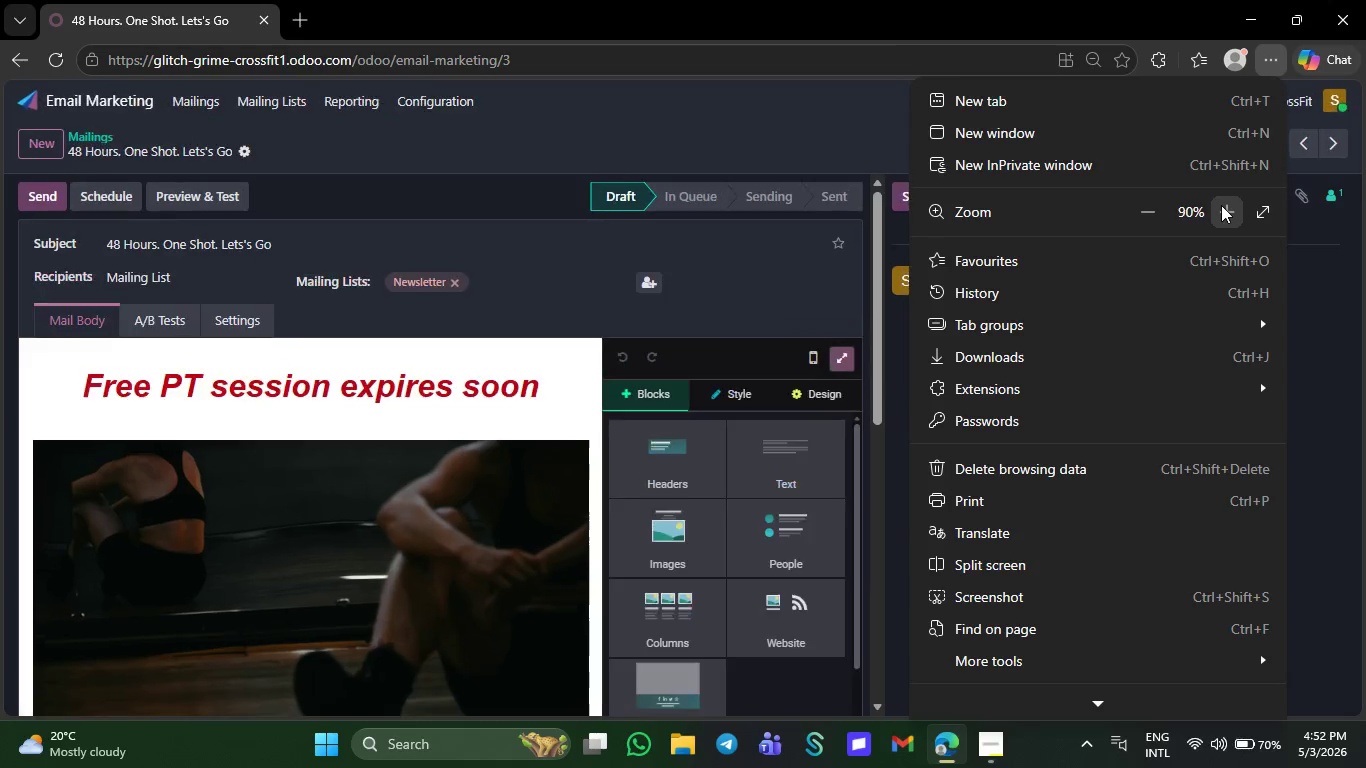 
triple_click([1221, 205])
 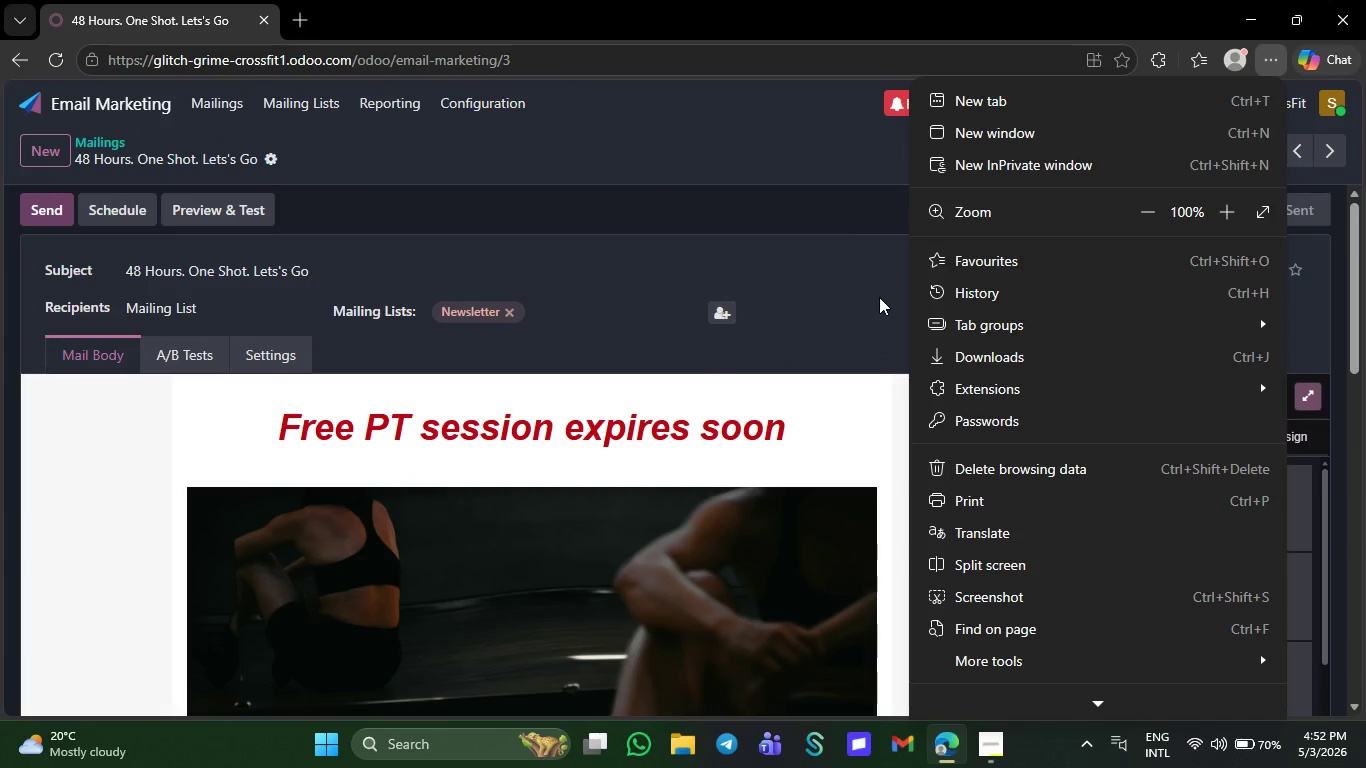 
left_click([874, 308])
 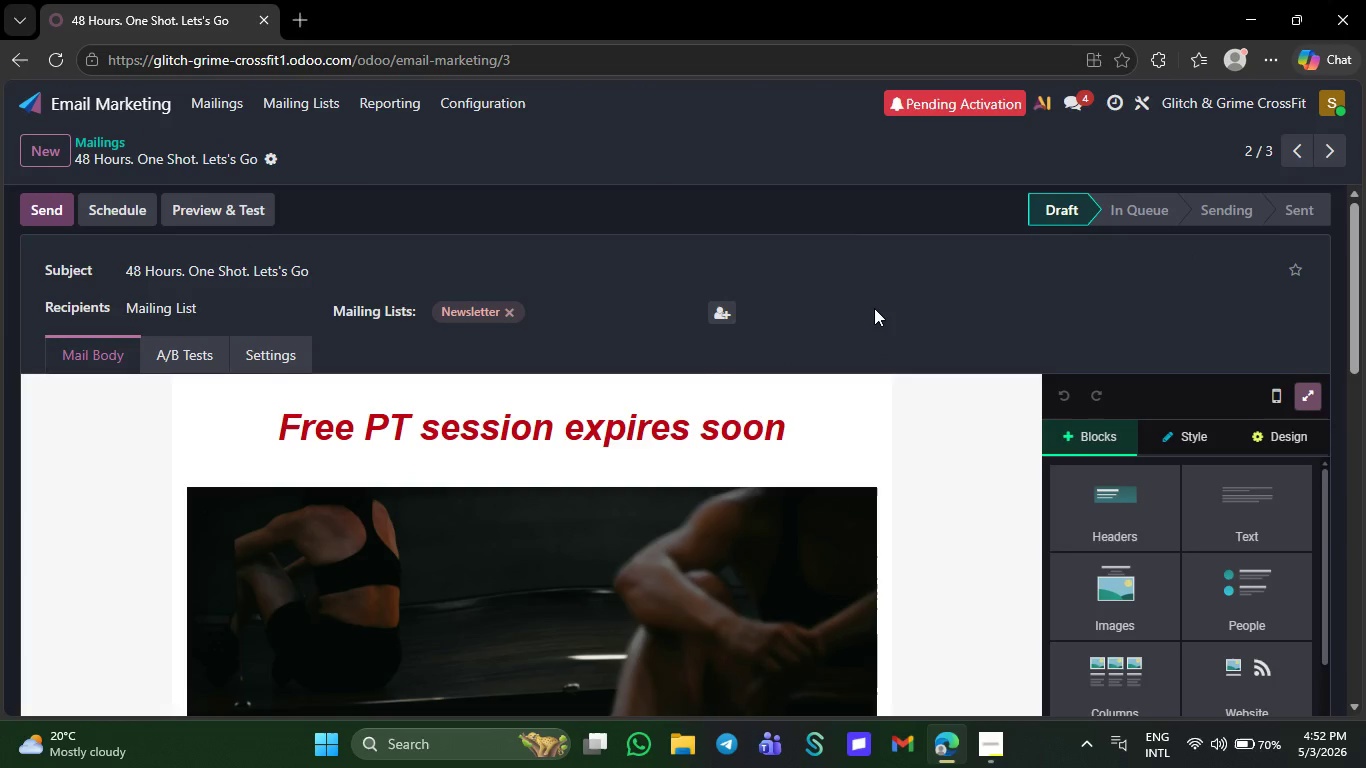 
wait(6.12)
 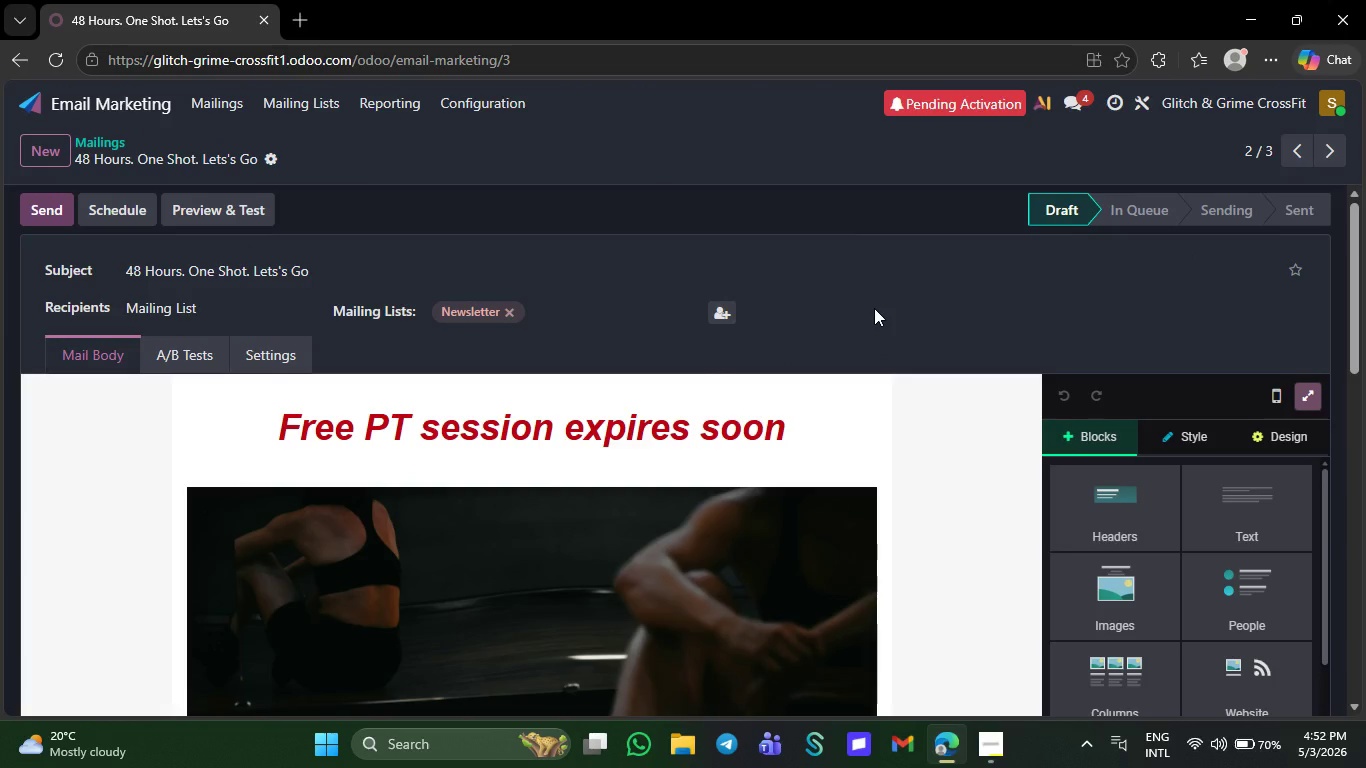 
left_click([1002, 742])